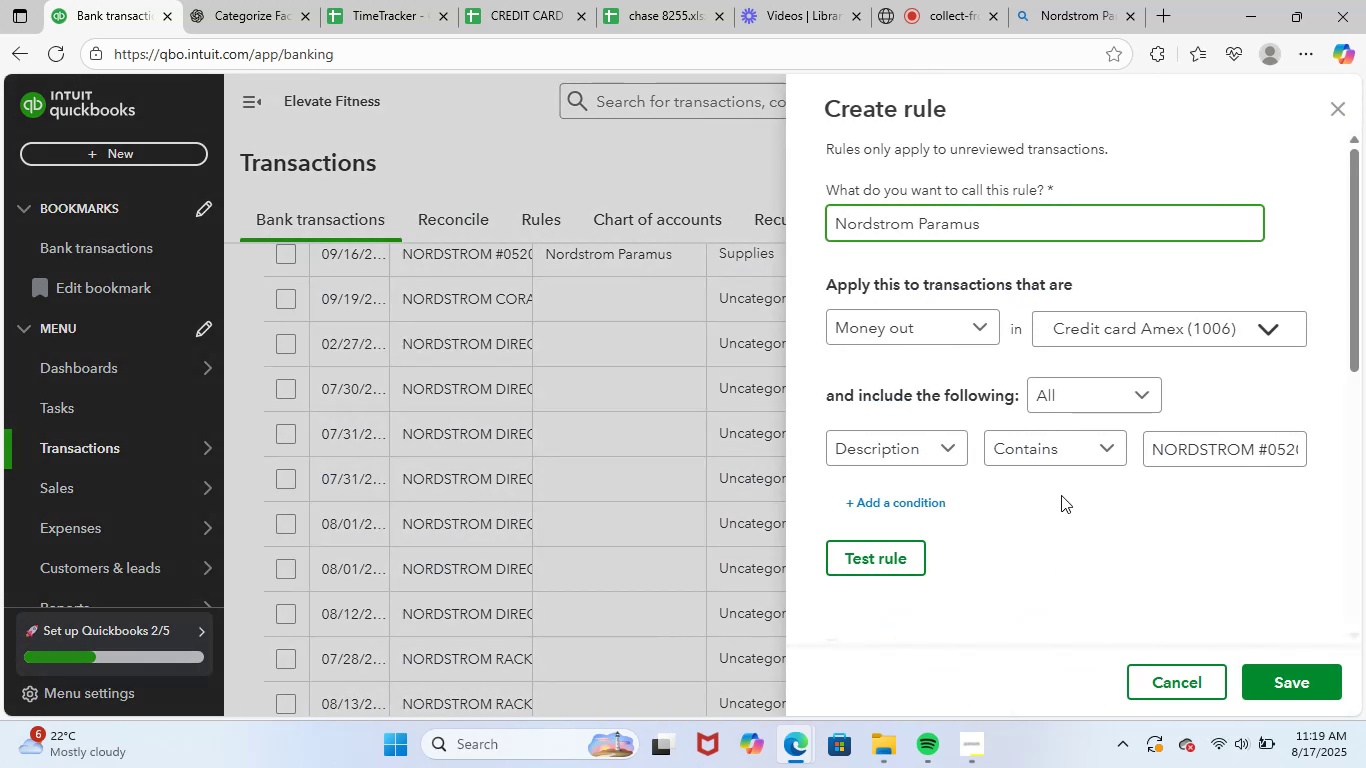 
key(Numpad1)
 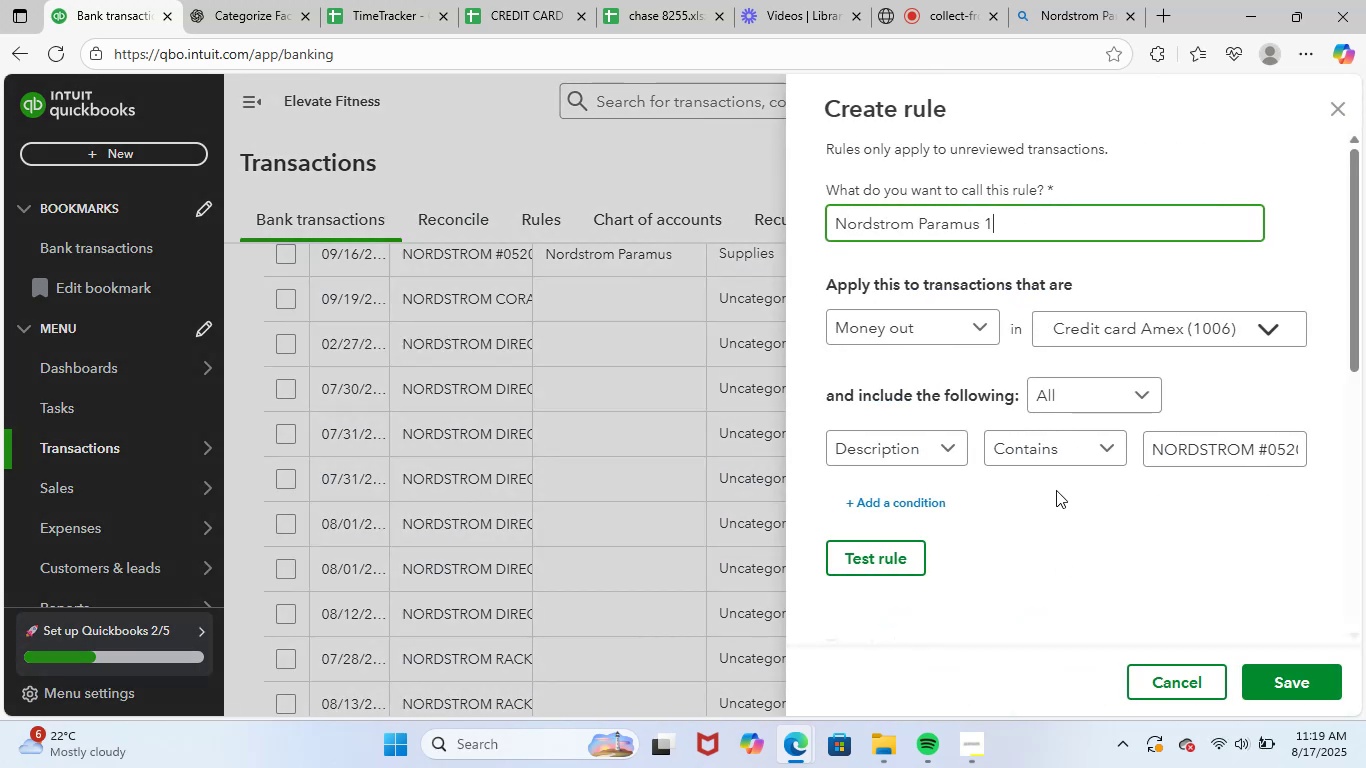 
scroll: coordinate [1141, 617], scroll_direction: down, amount: 10.0
 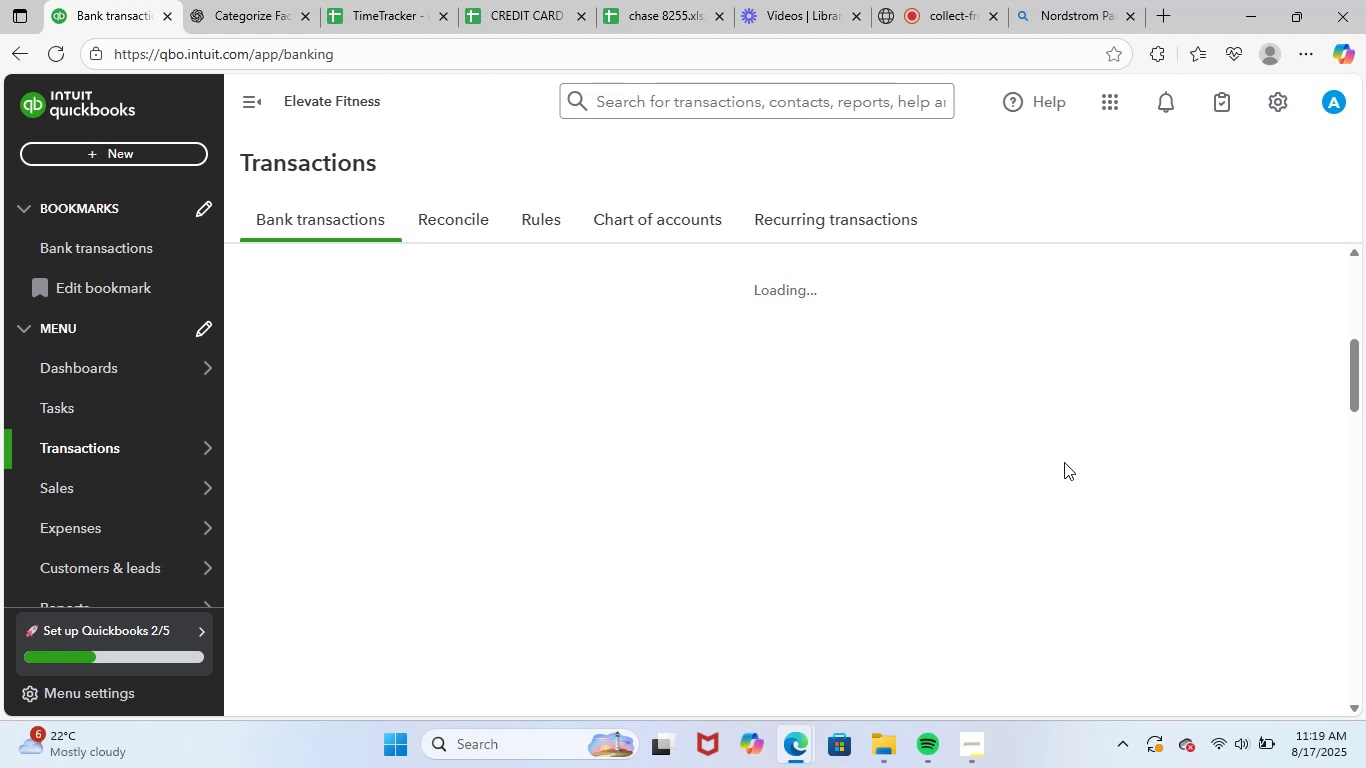 
scroll: coordinate [542, 590], scroll_direction: up, amount: 2.0
 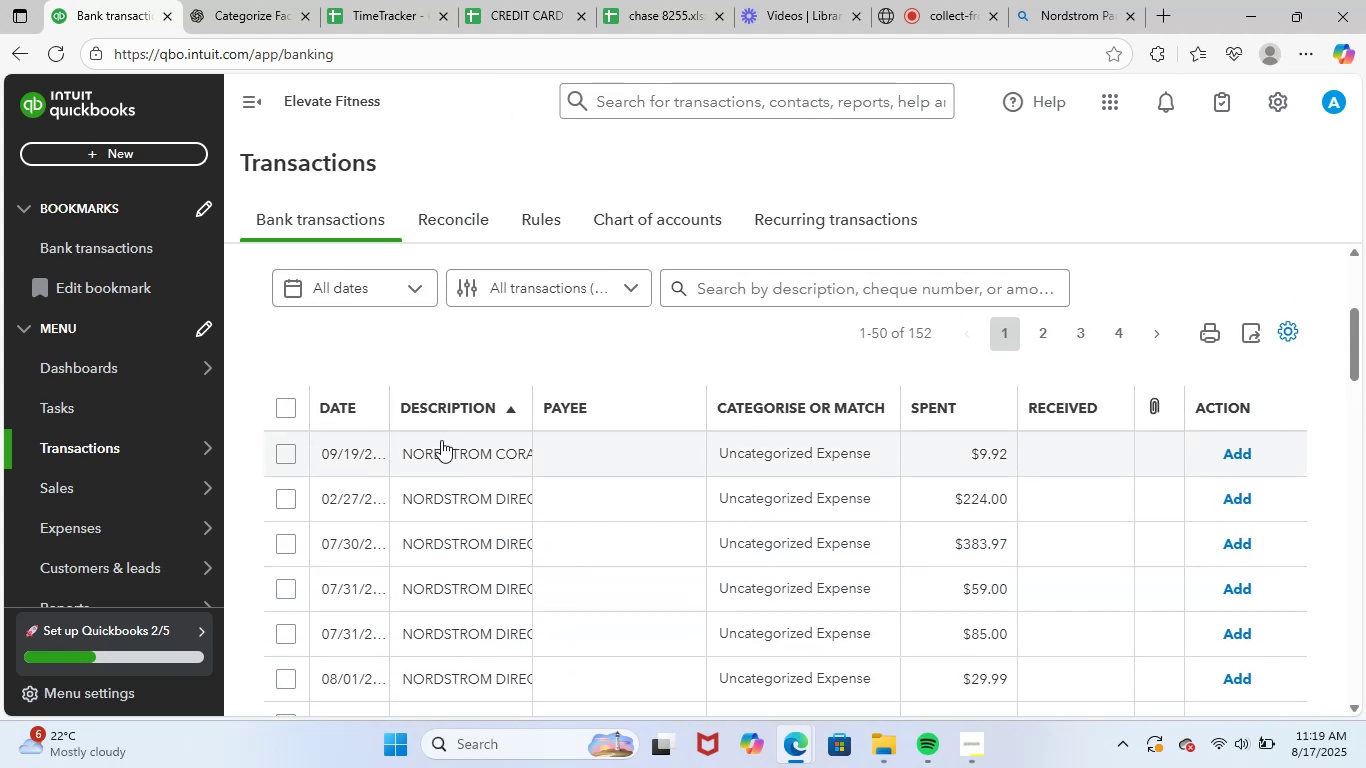 
left_click([447, 460])
 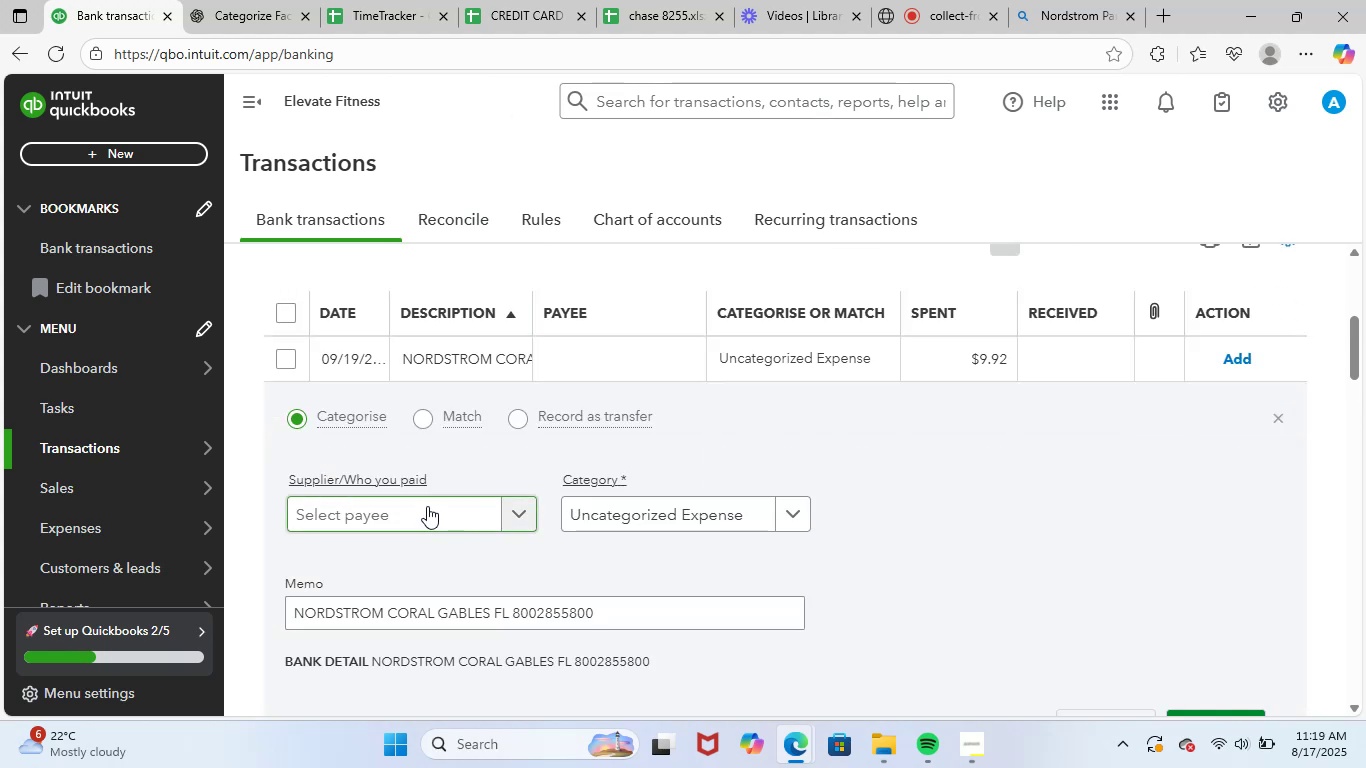 
left_click([427, 506])
 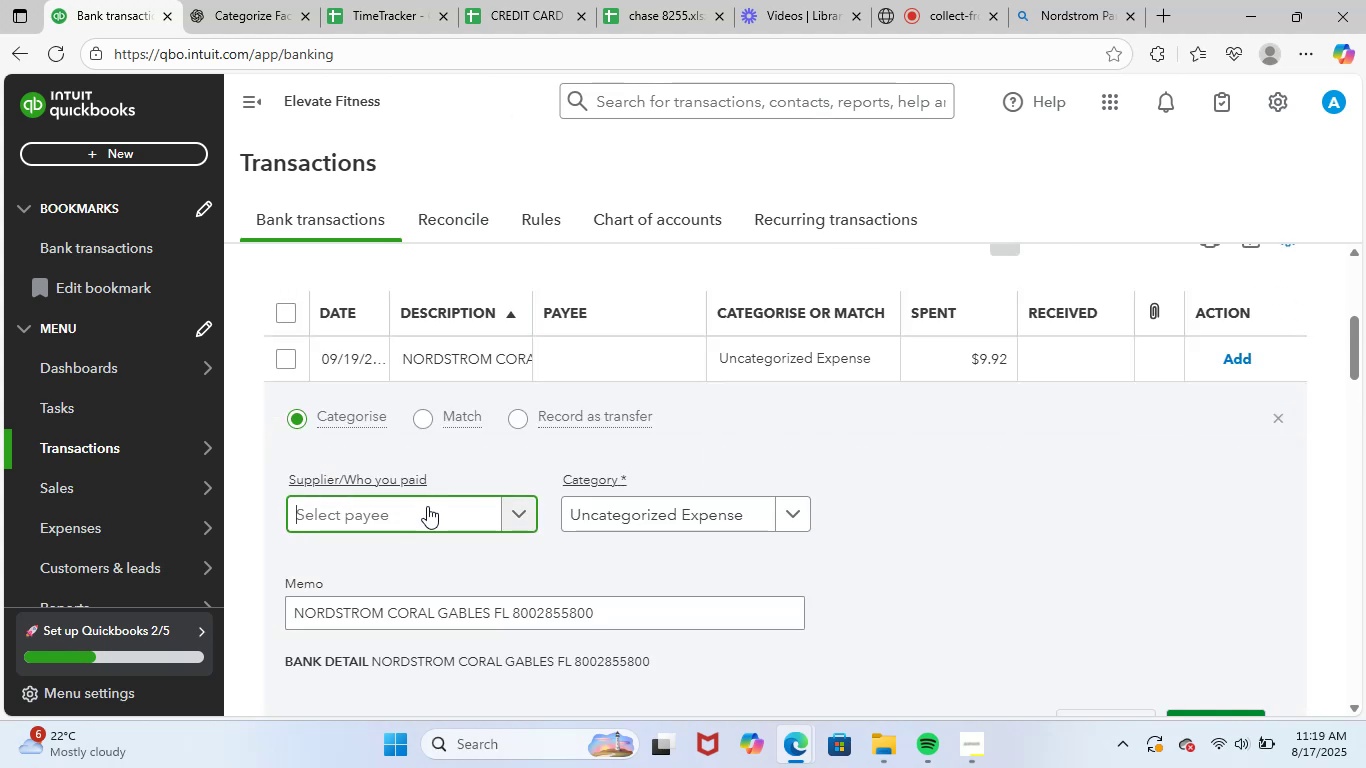 
key(Control+ControlLeft)
 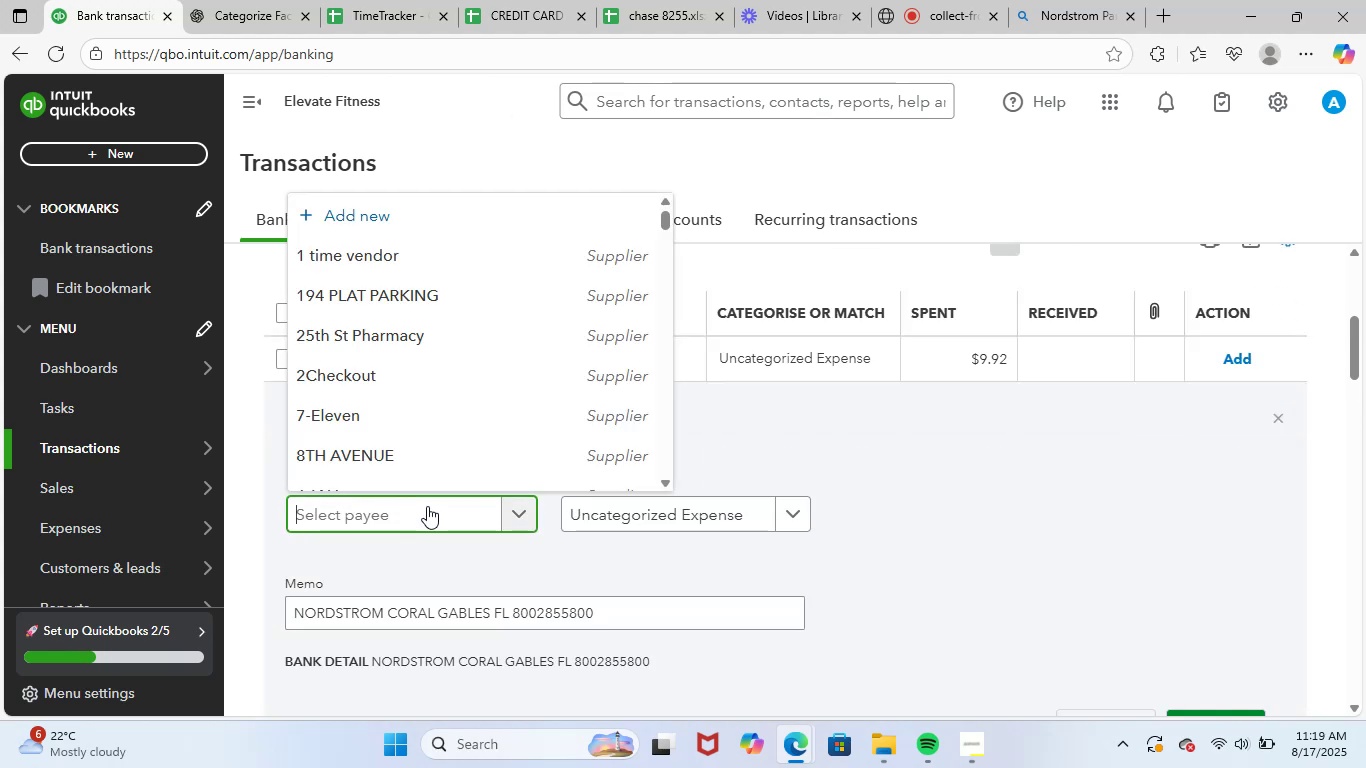 
key(Control+V)
 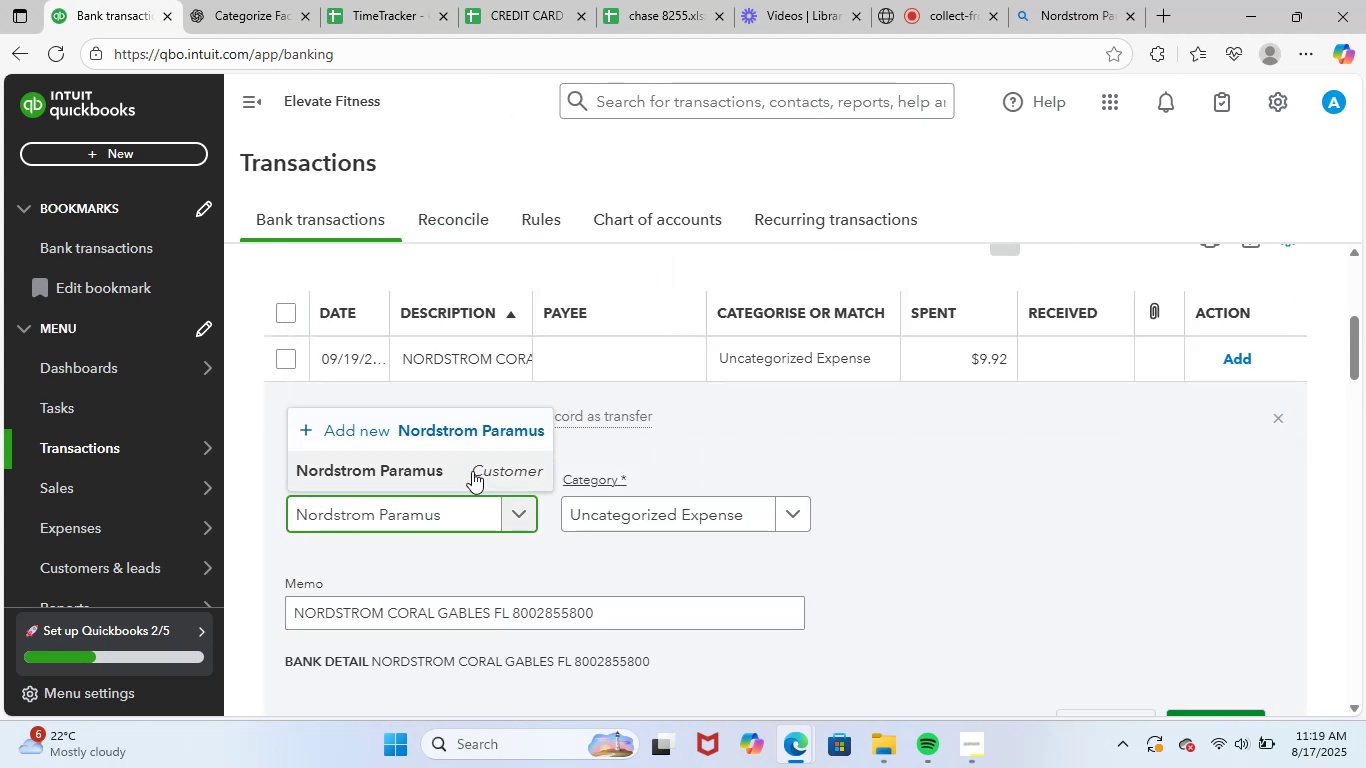 
left_click([470, 475])
 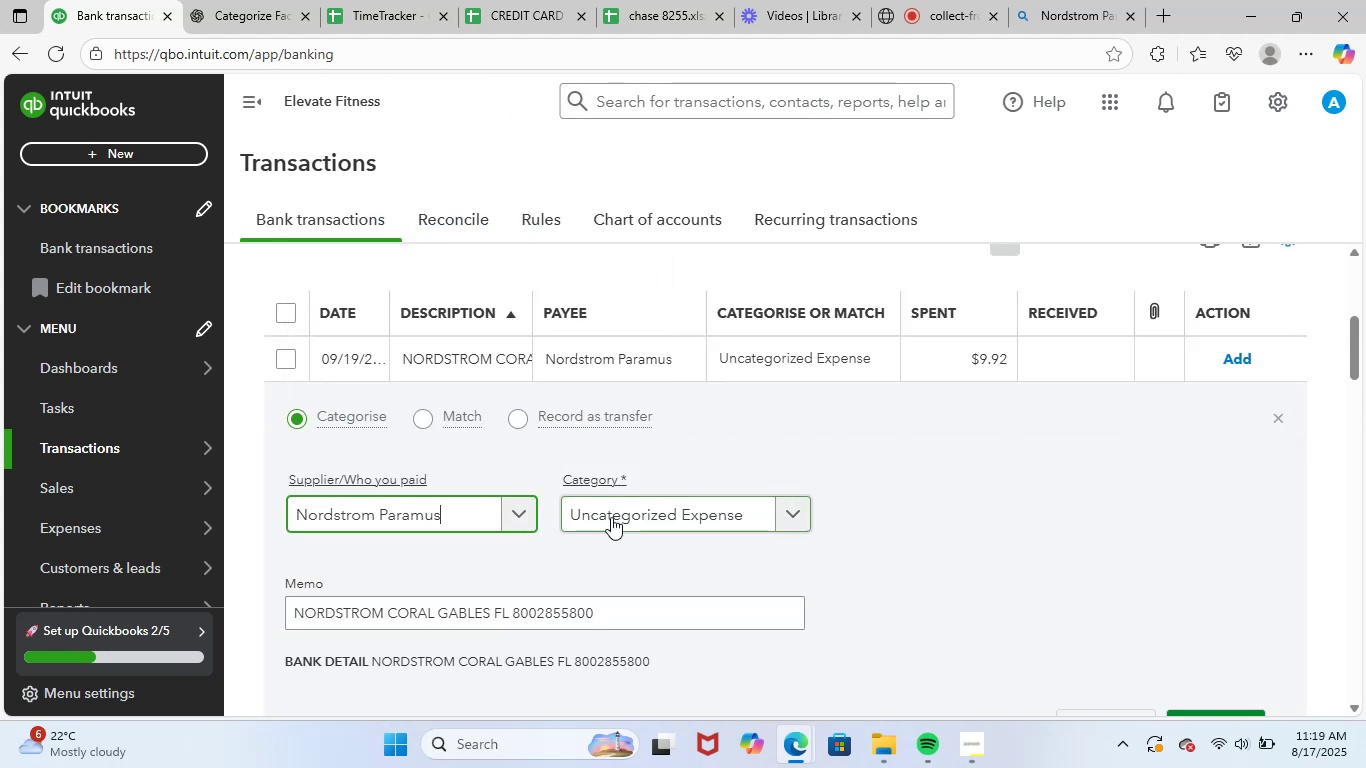 
left_click([615, 517])
 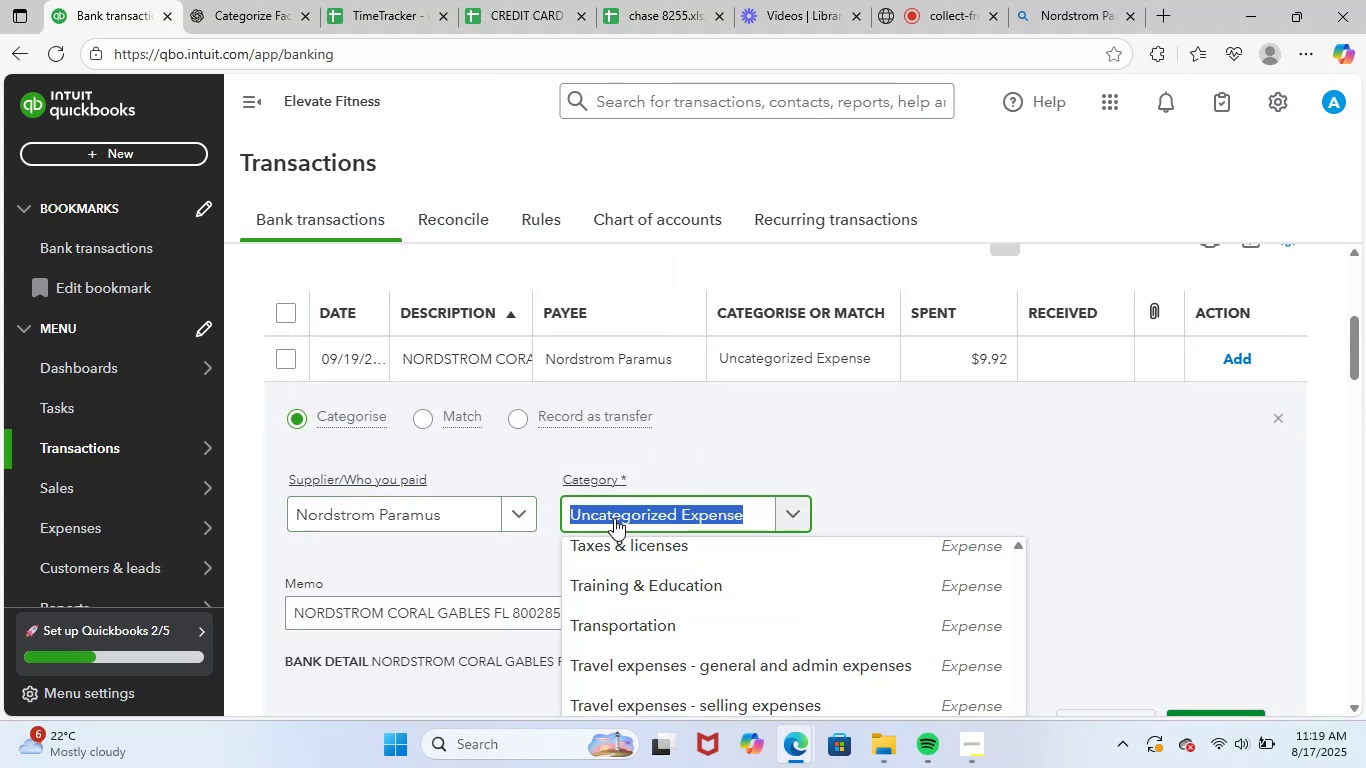 
type(supp)
 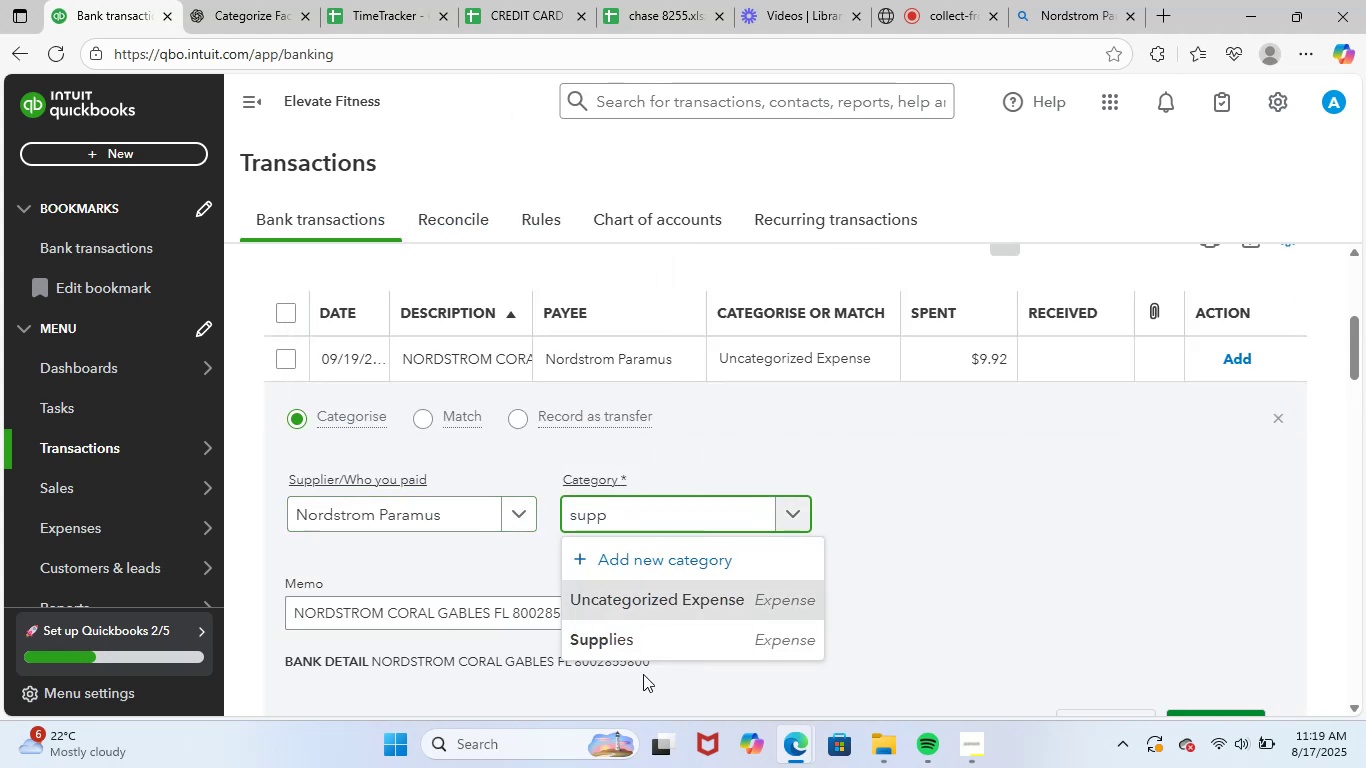 
left_click([677, 637])
 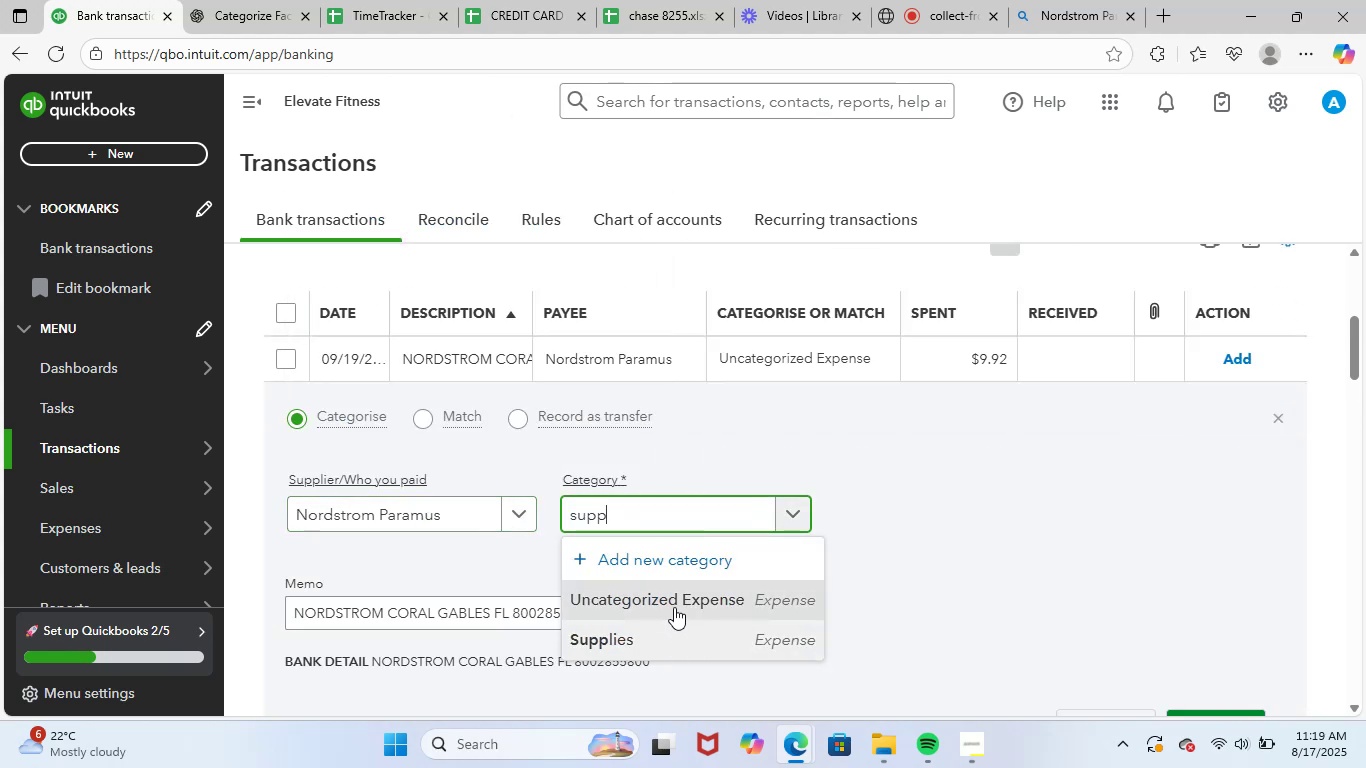 
scroll: coordinate [674, 603], scroll_direction: down, amount: 2.0
 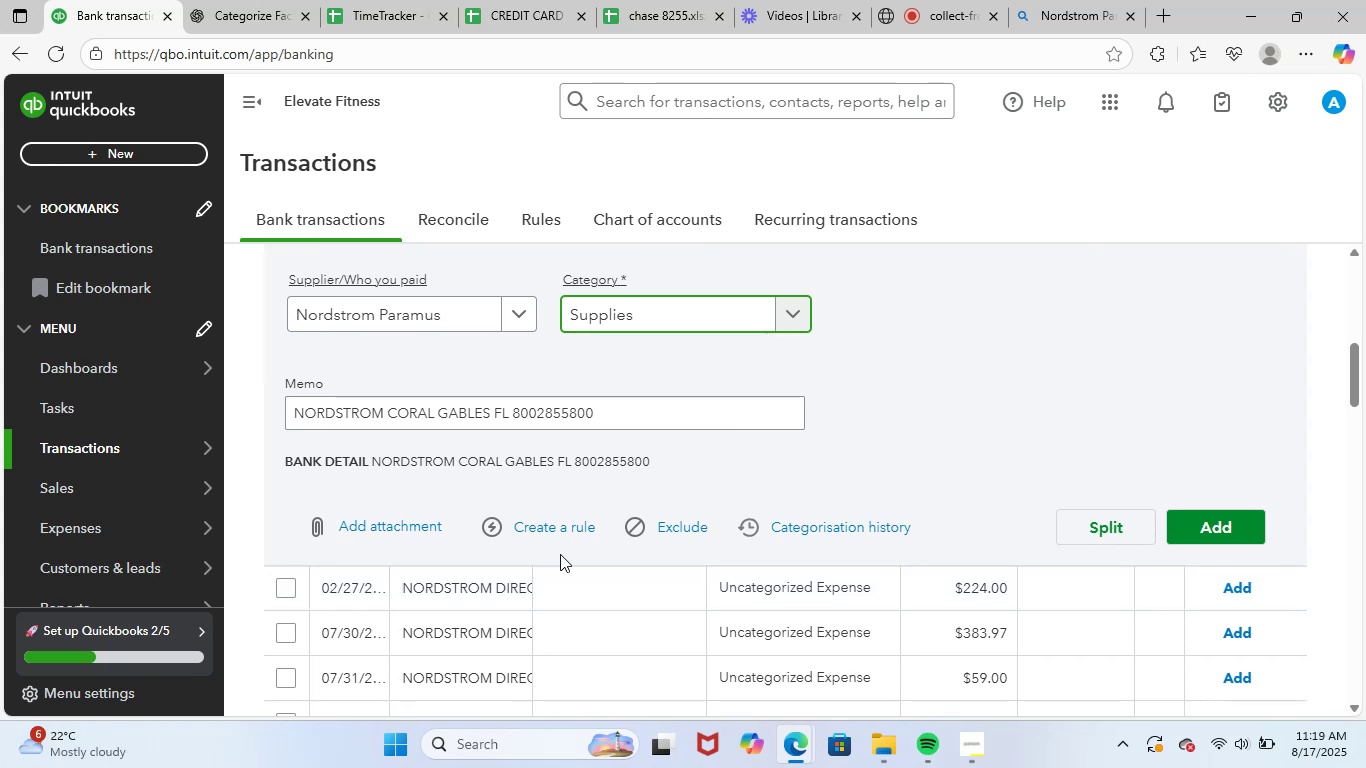 
left_click([562, 529])
 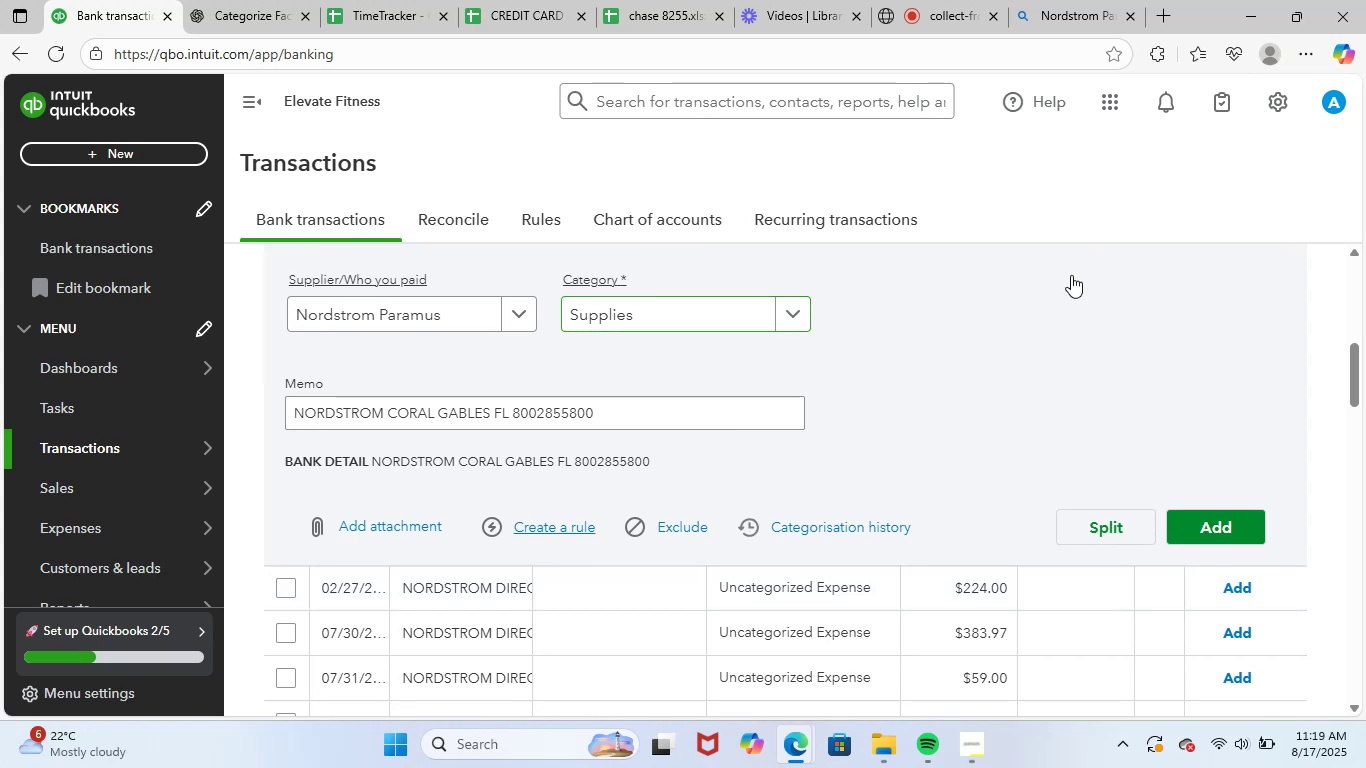 
key(Control+ControlLeft)
 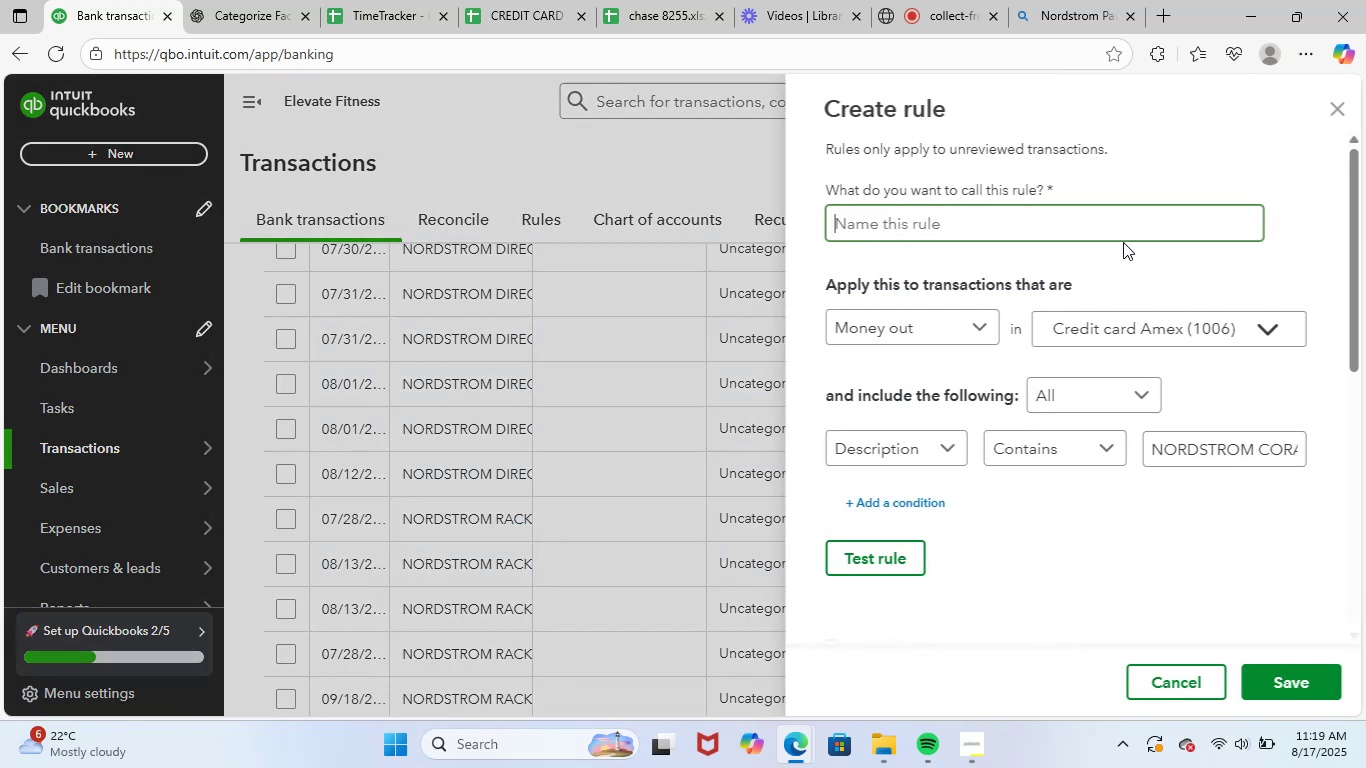 
key(Control+V)
 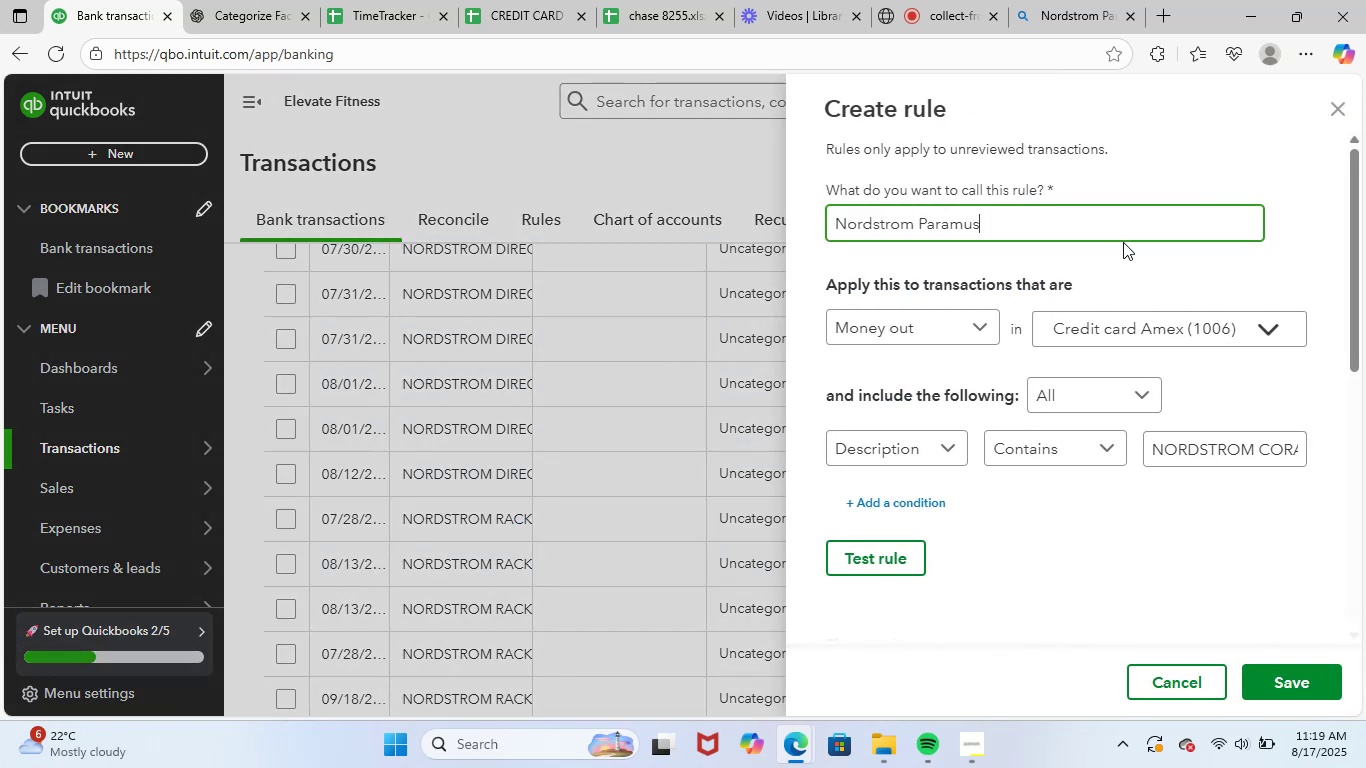 
key(Backspace)
 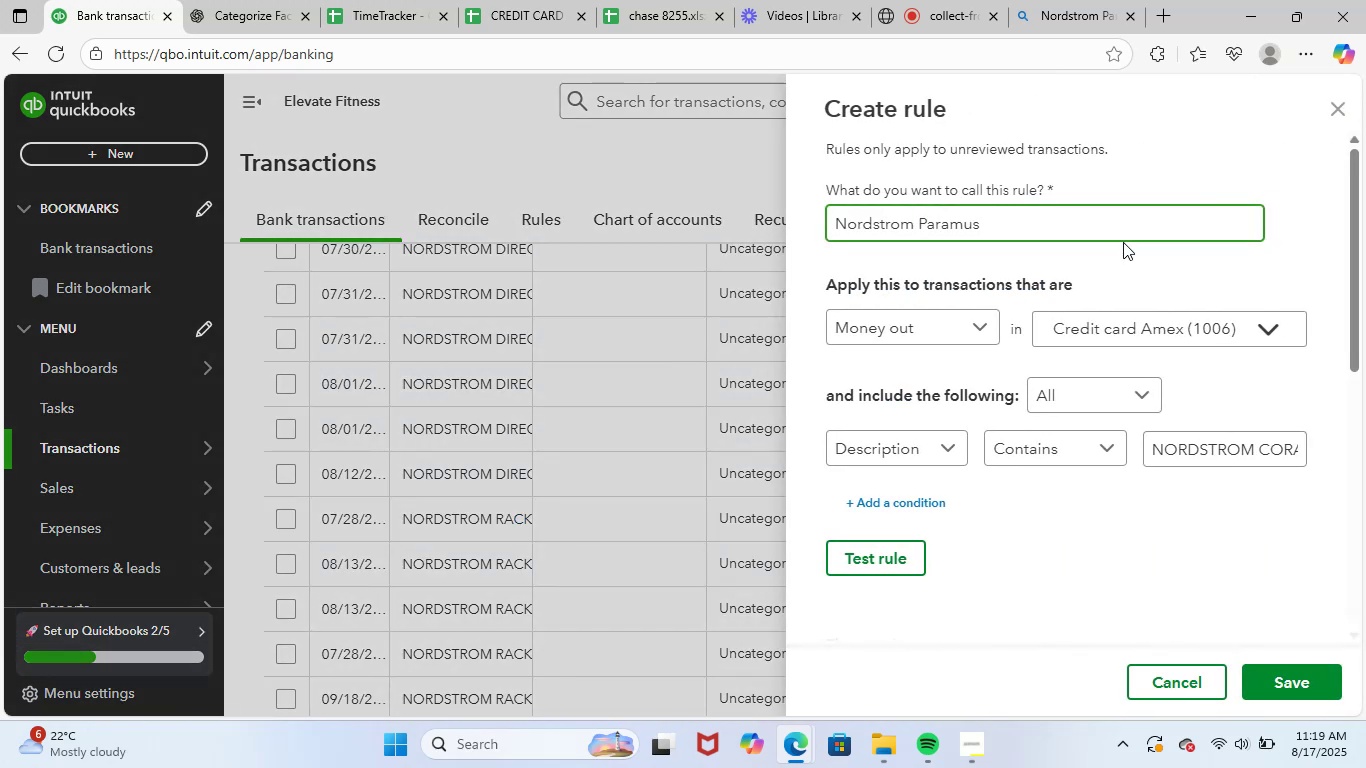 
key(Backspace)
 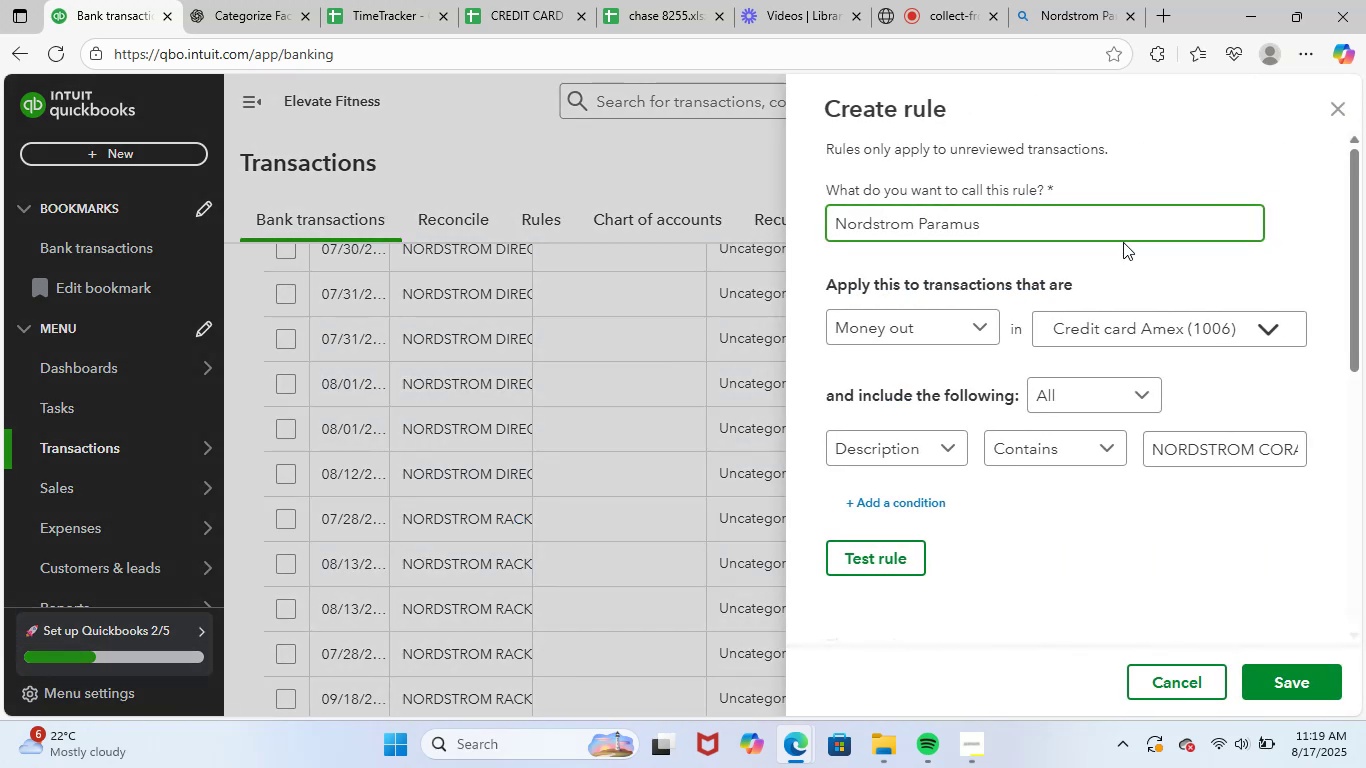 
key(Backspace)
 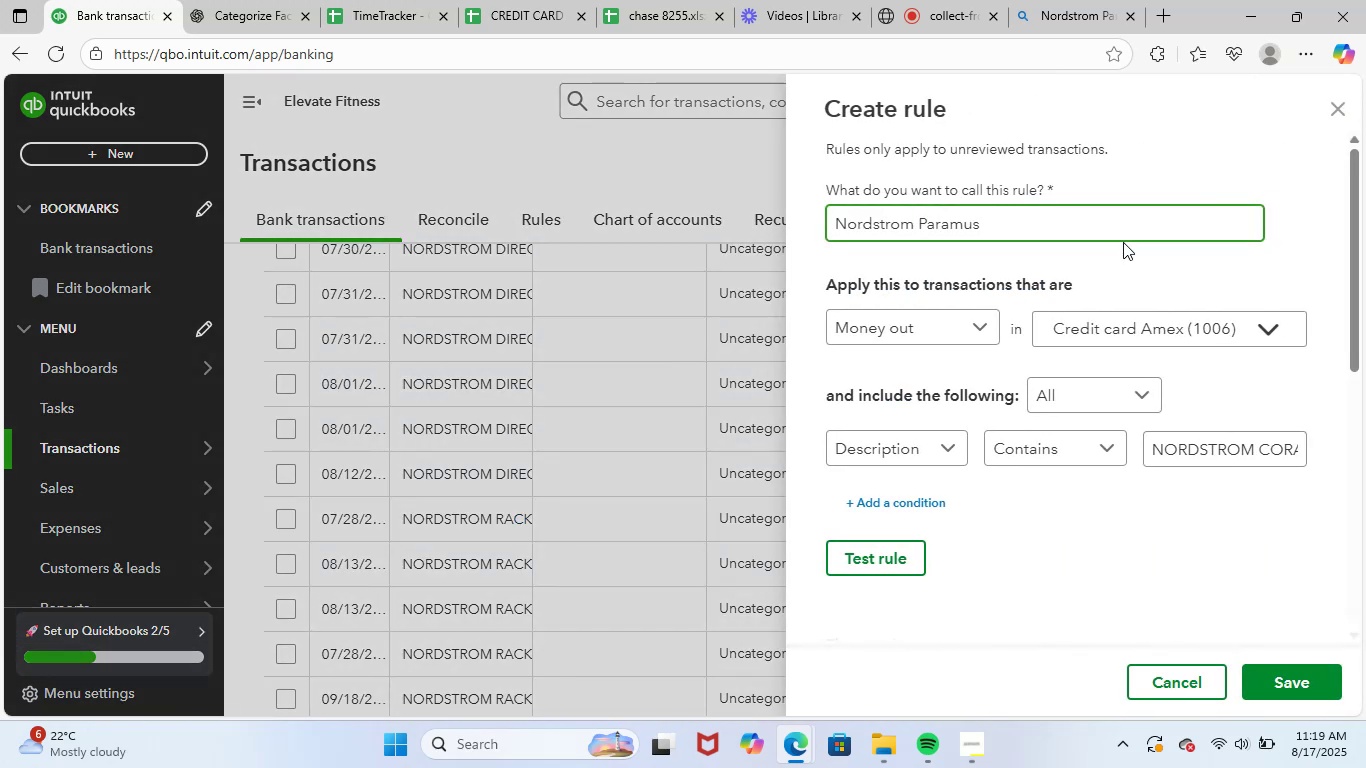 
key(Backspace)
 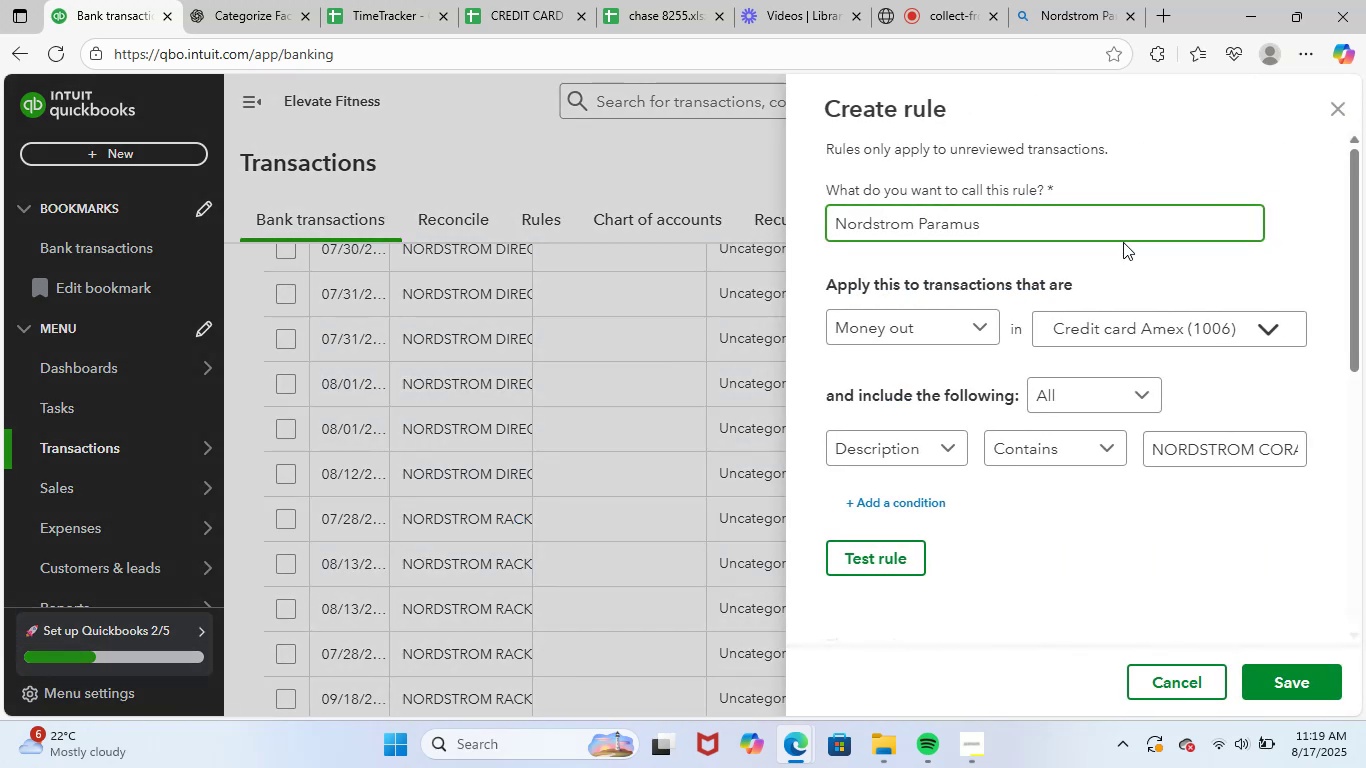 
key(Backspace)
 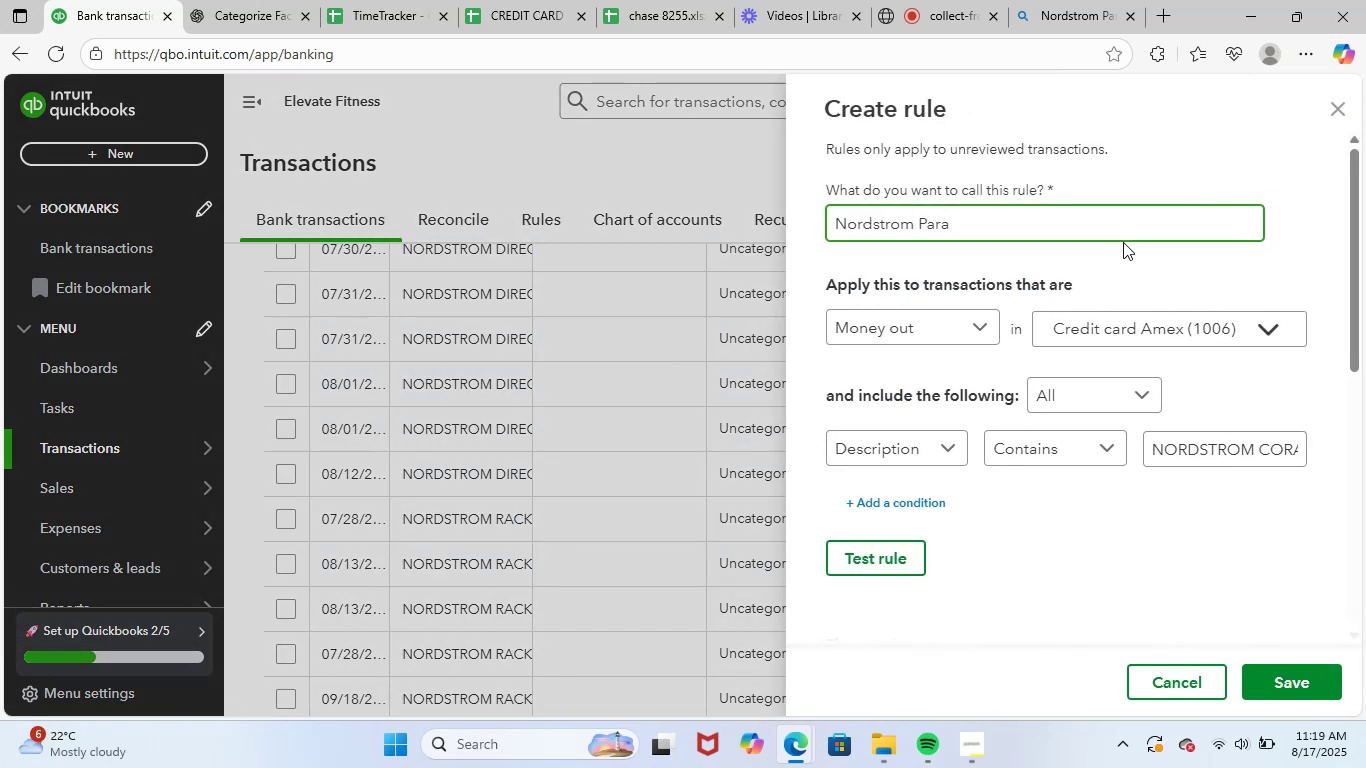 
key(Backspace)
 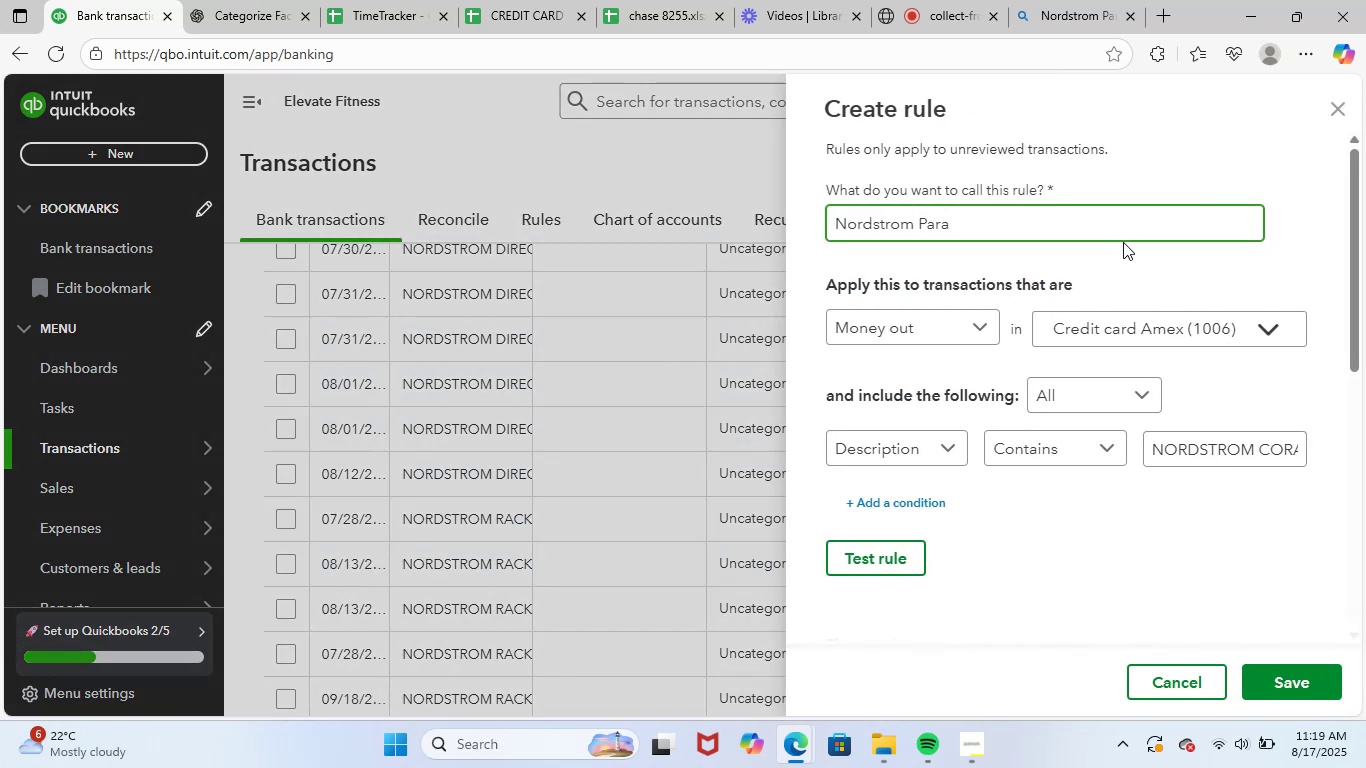 
key(Backspace)
 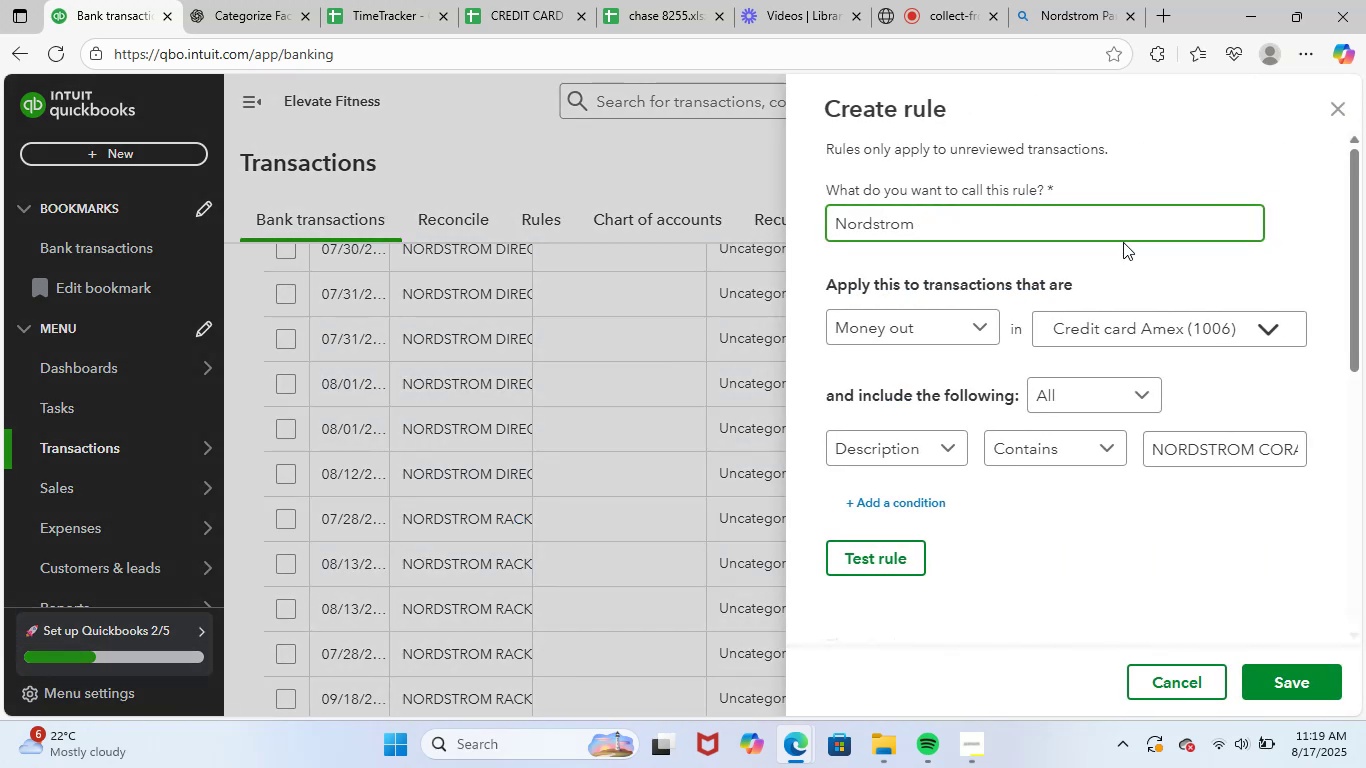 
key(Backspace)
 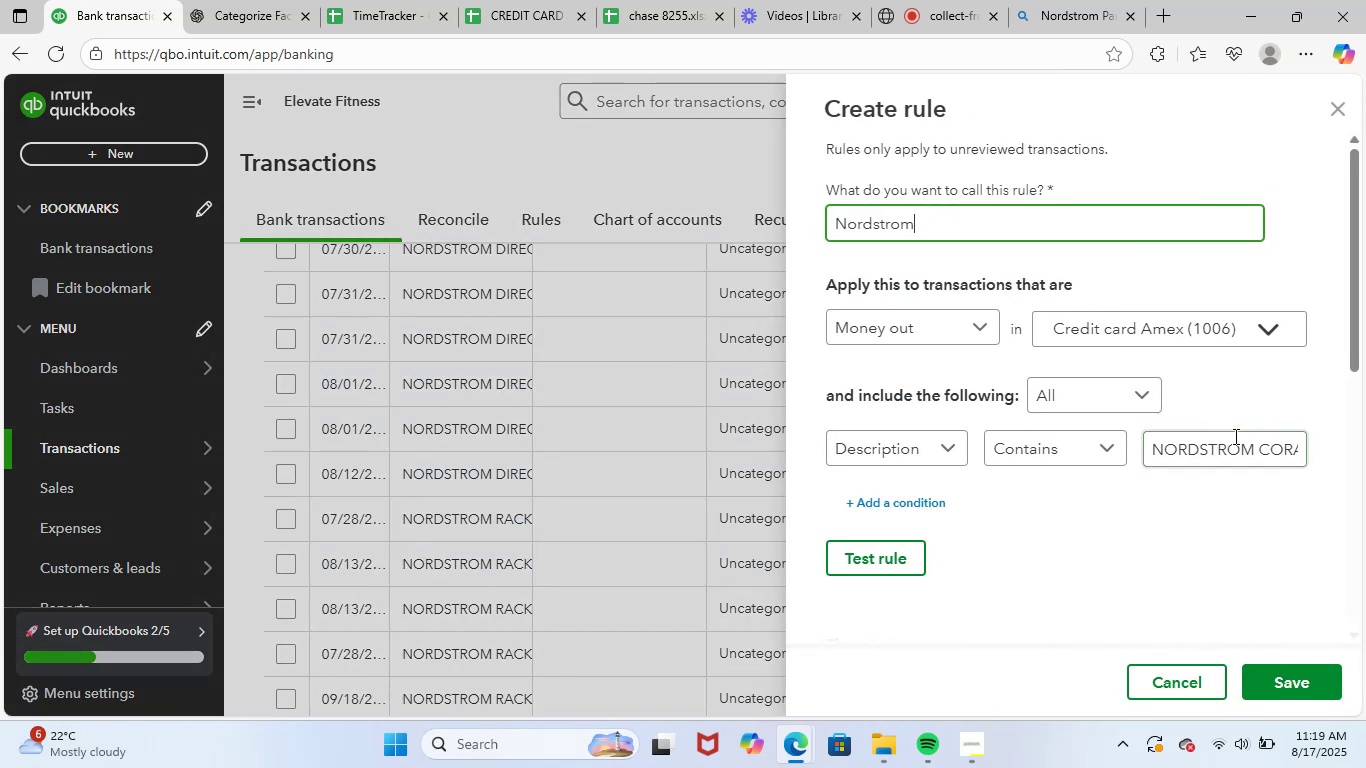 
left_click_drag(start_coordinate=[1260, 451], to_coordinate=[1365, 453])
 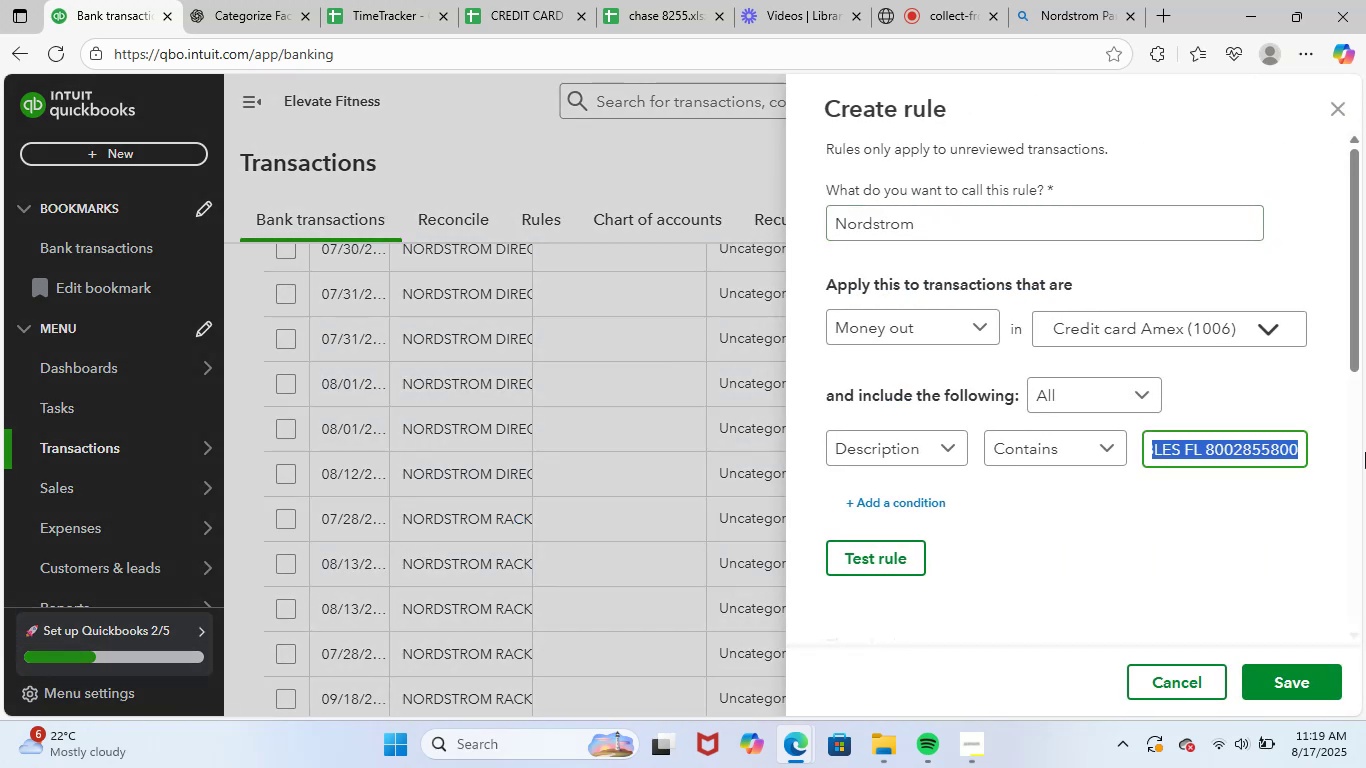 
key(Backspace)
 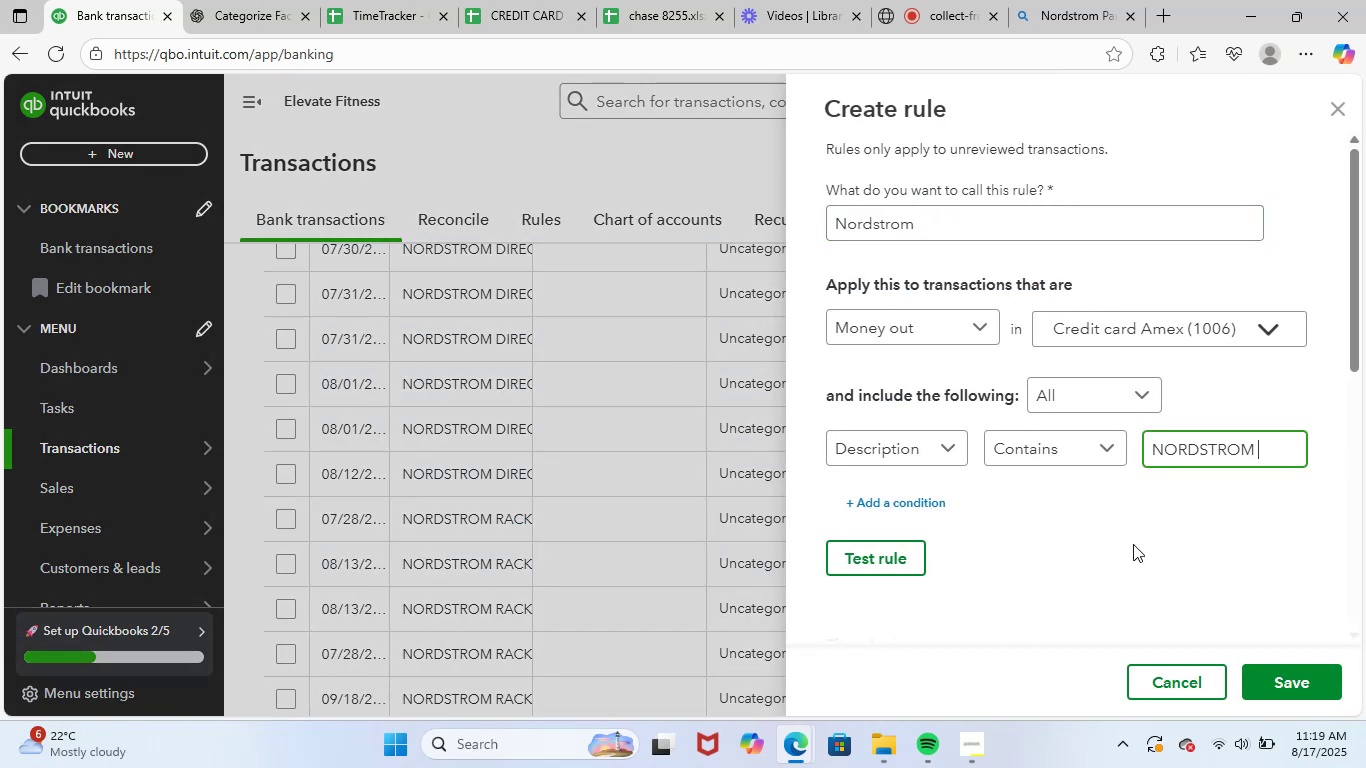 
left_click([1113, 546])
 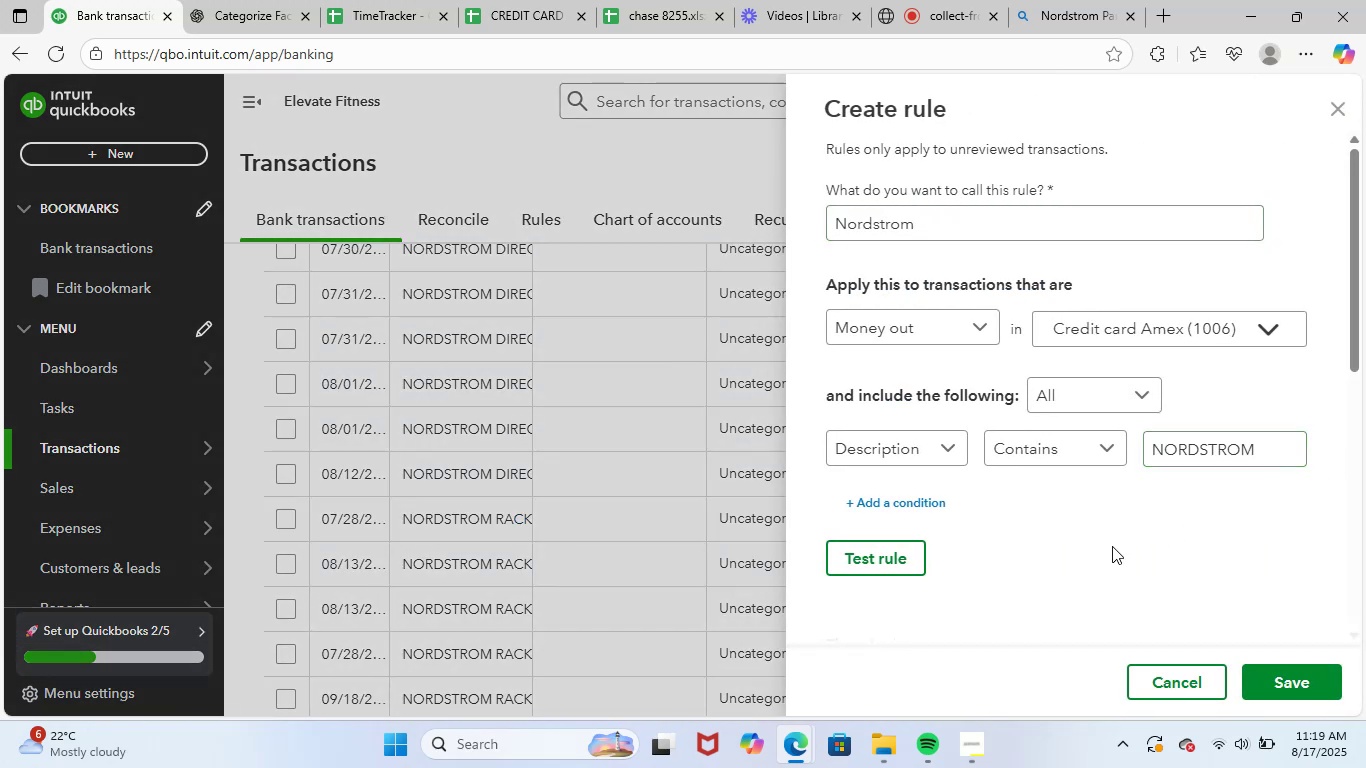 
scroll: coordinate [1112, 546], scroll_direction: down, amount: 9.0
 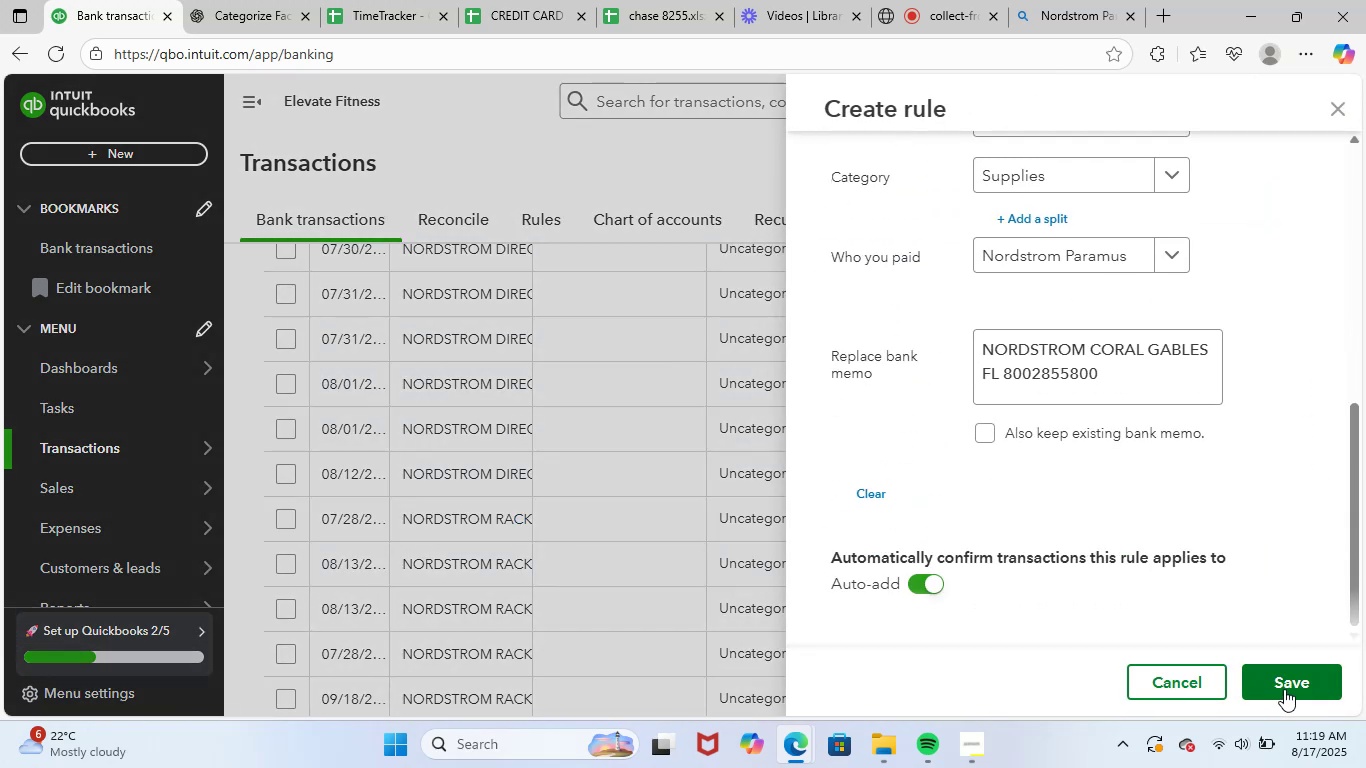 
left_click([1287, 687])
 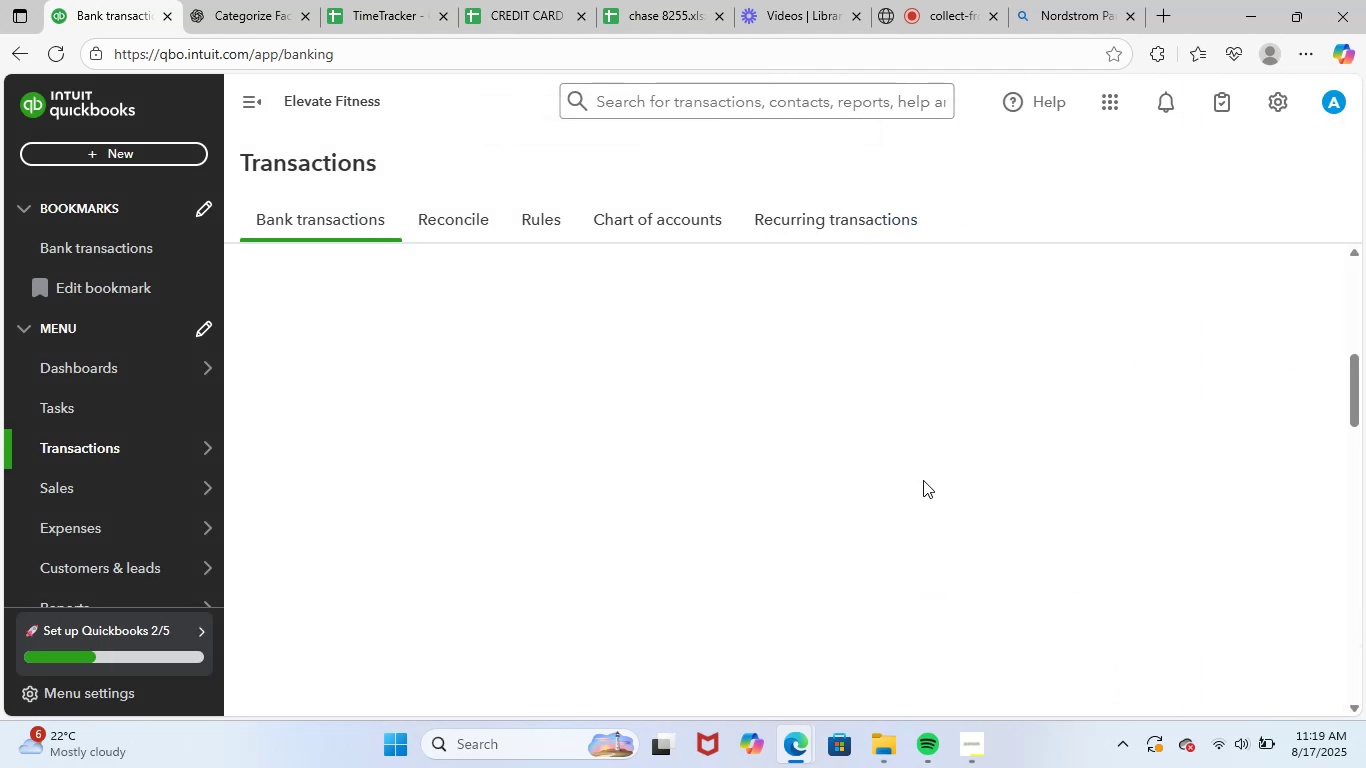 
wait(5.13)
 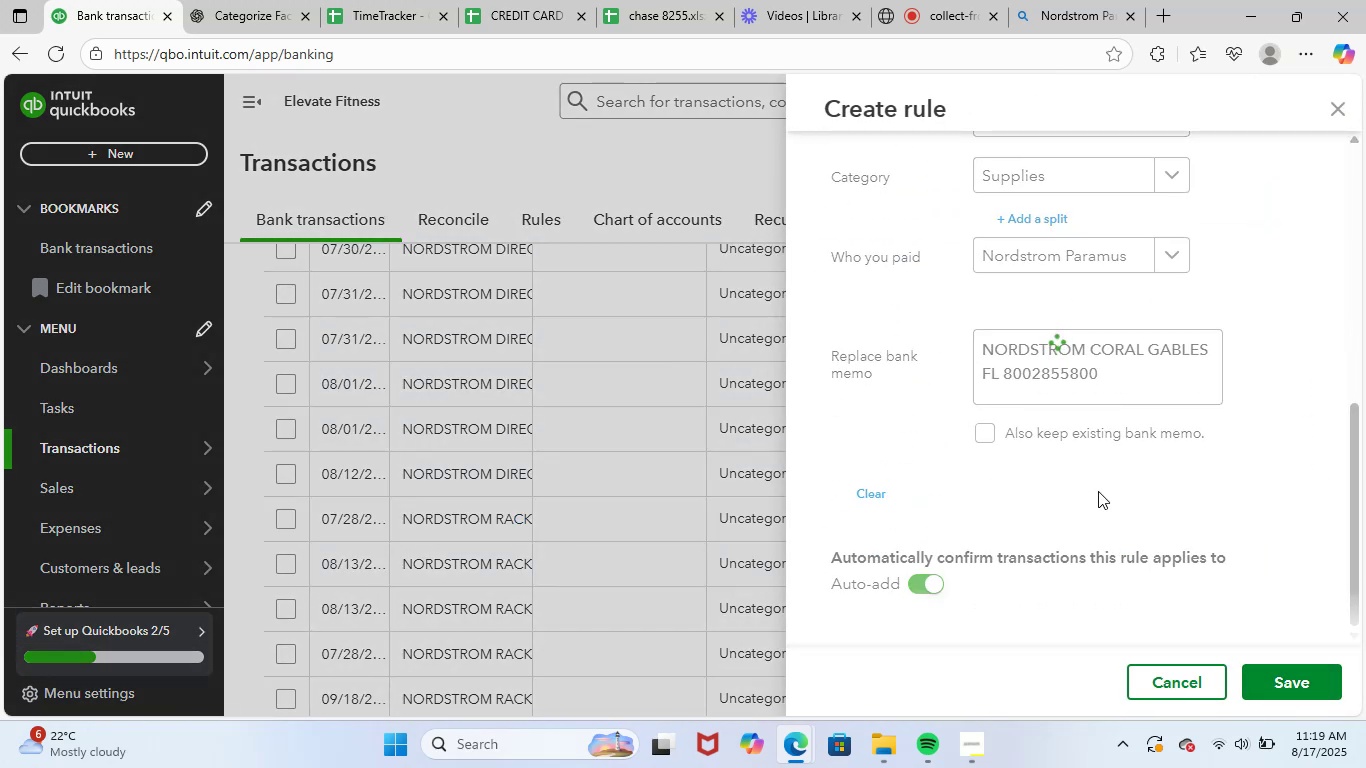 
scroll: coordinate [560, 507], scroll_direction: up, amount: 3.0
 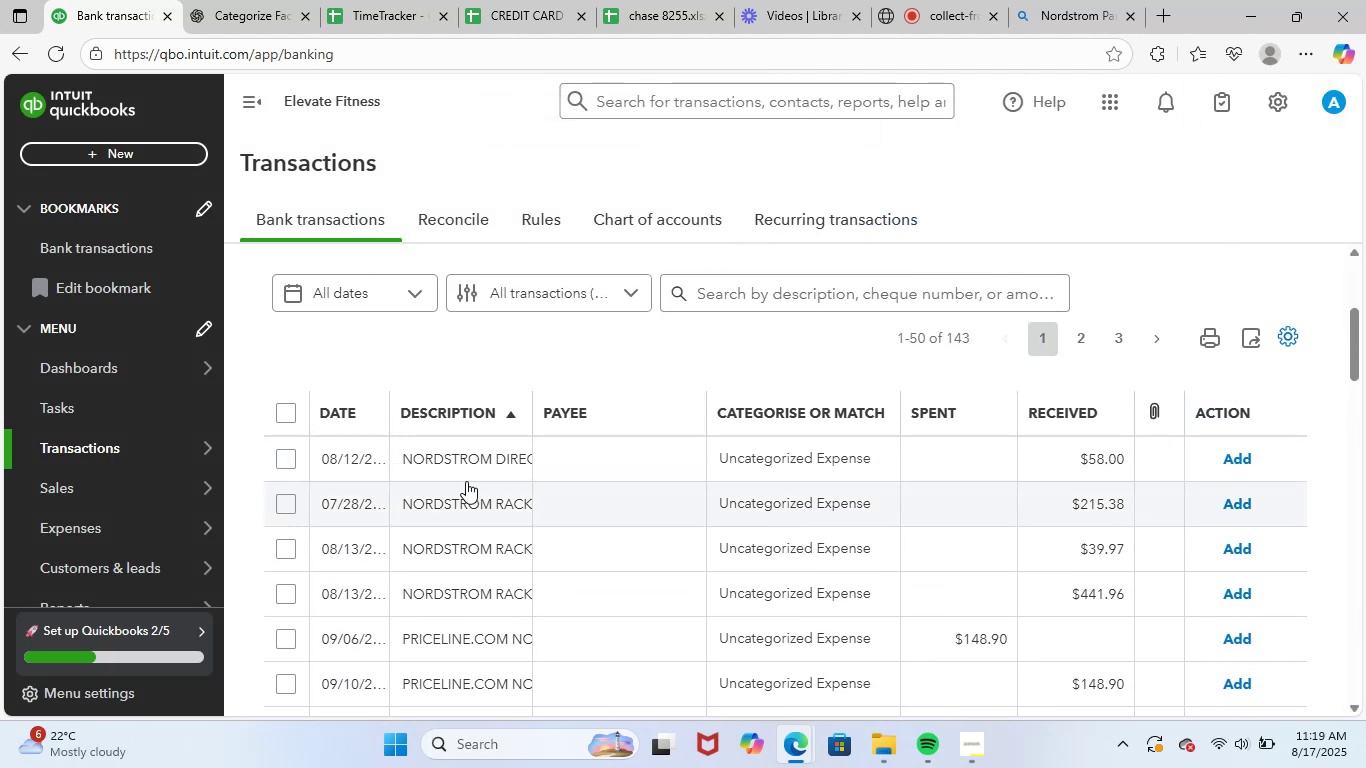 
left_click([446, 467])
 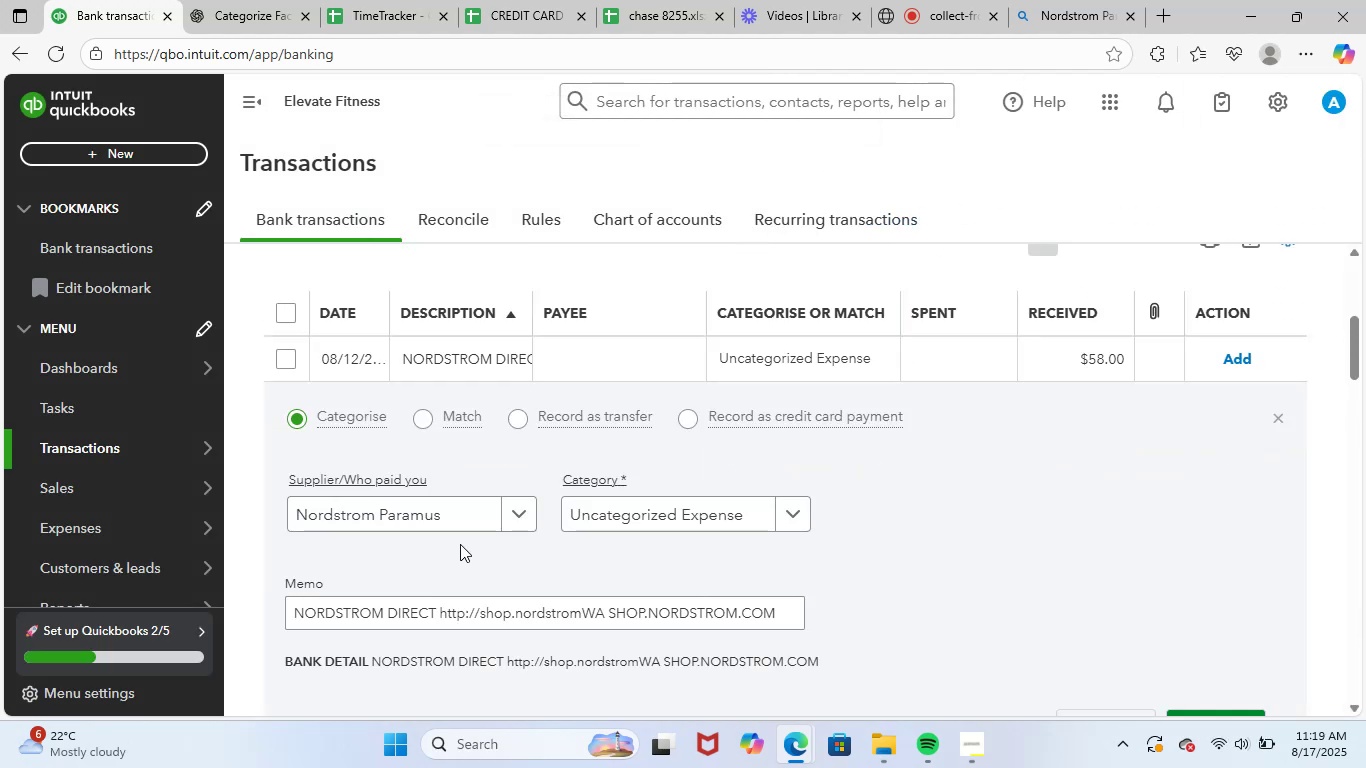 
left_click([446, 517])
 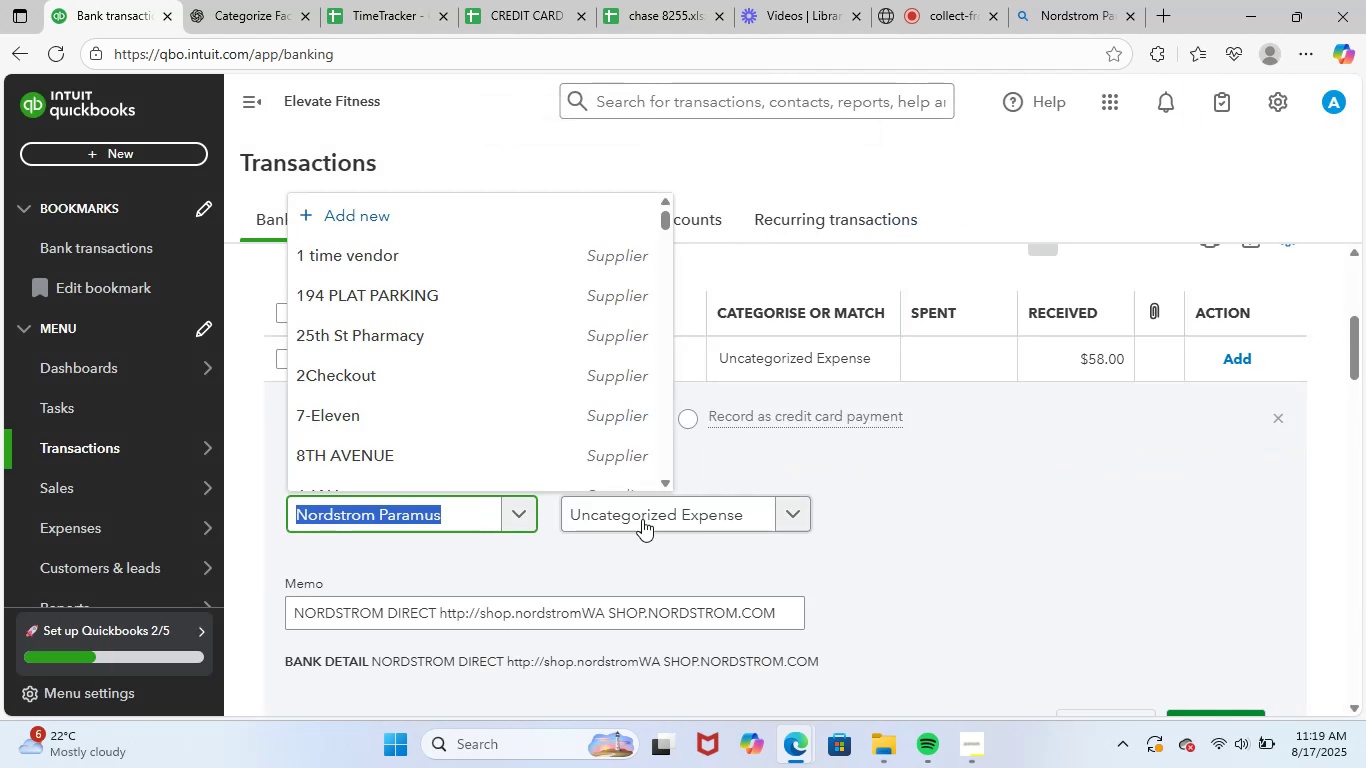 
left_click([663, 518])
 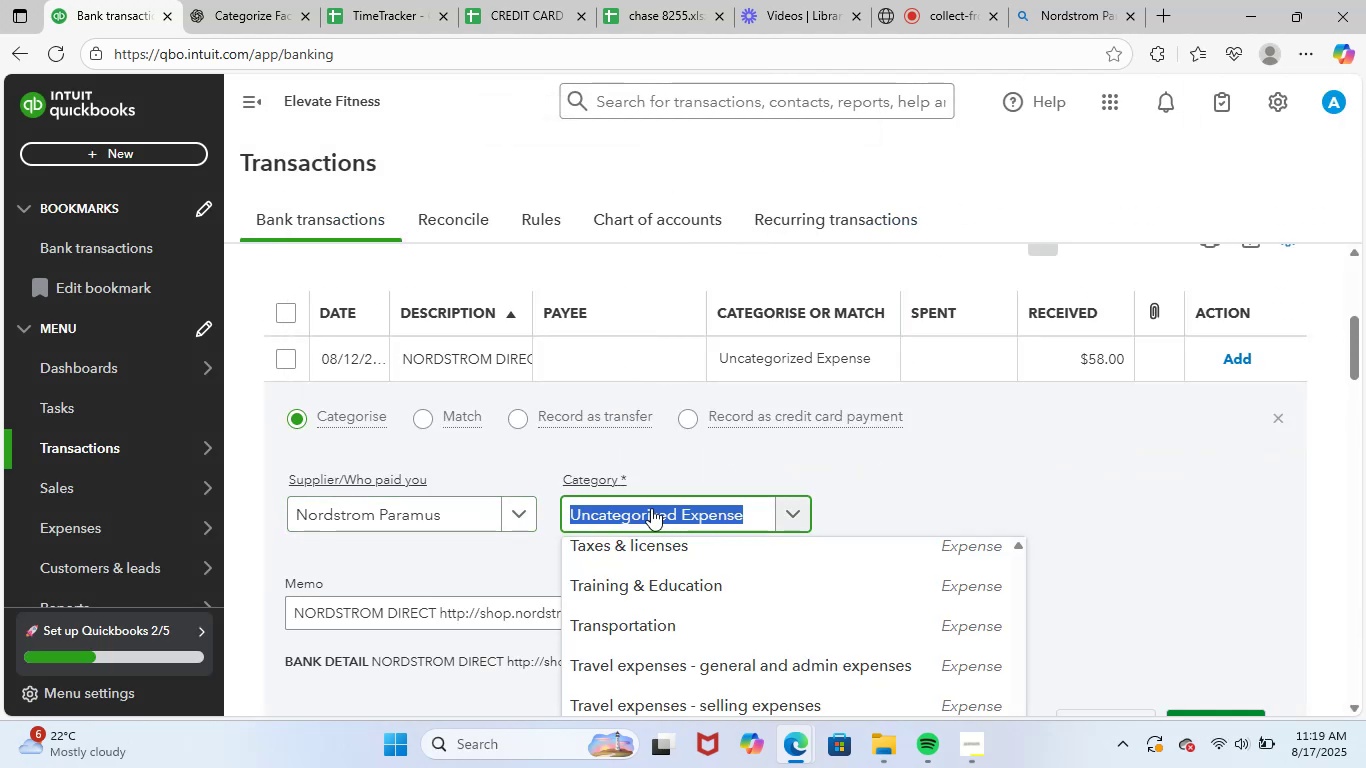 
type(supp)
 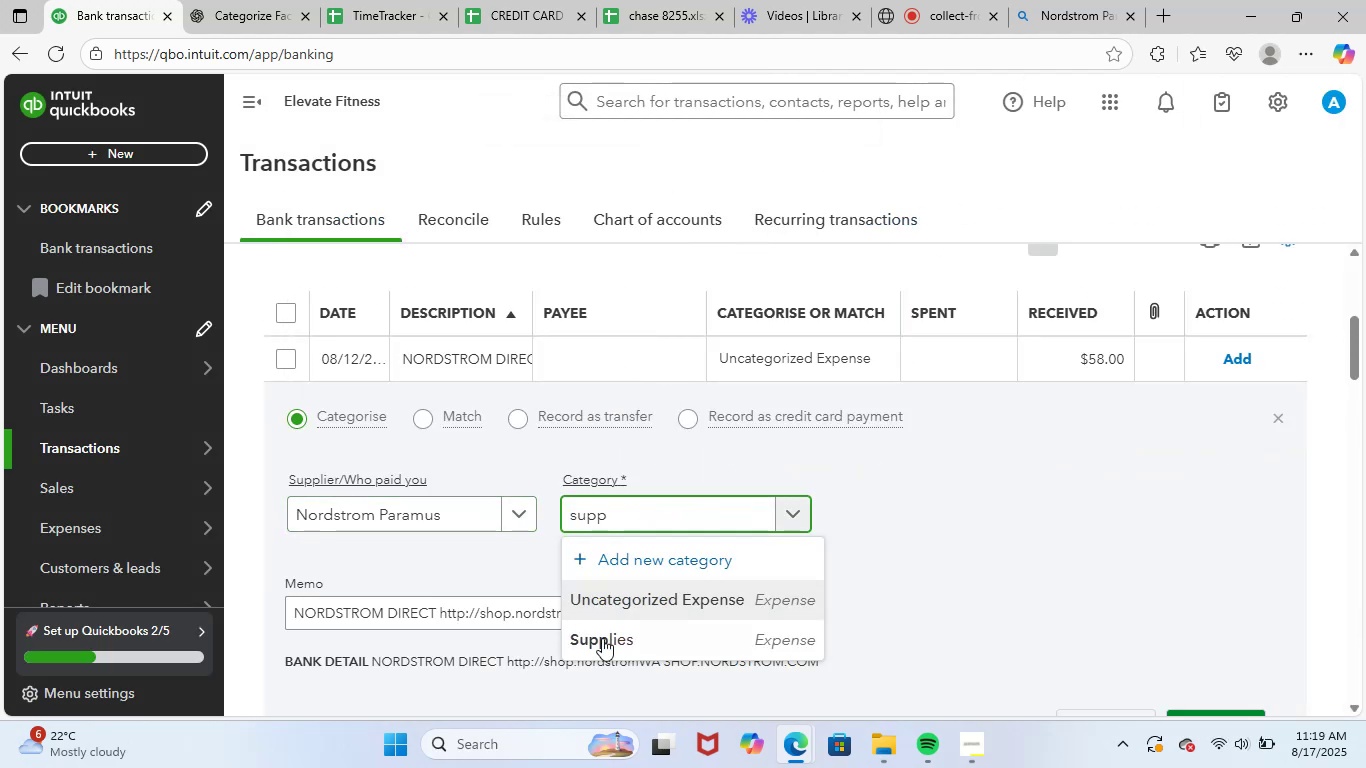 
left_click([657, 642])
 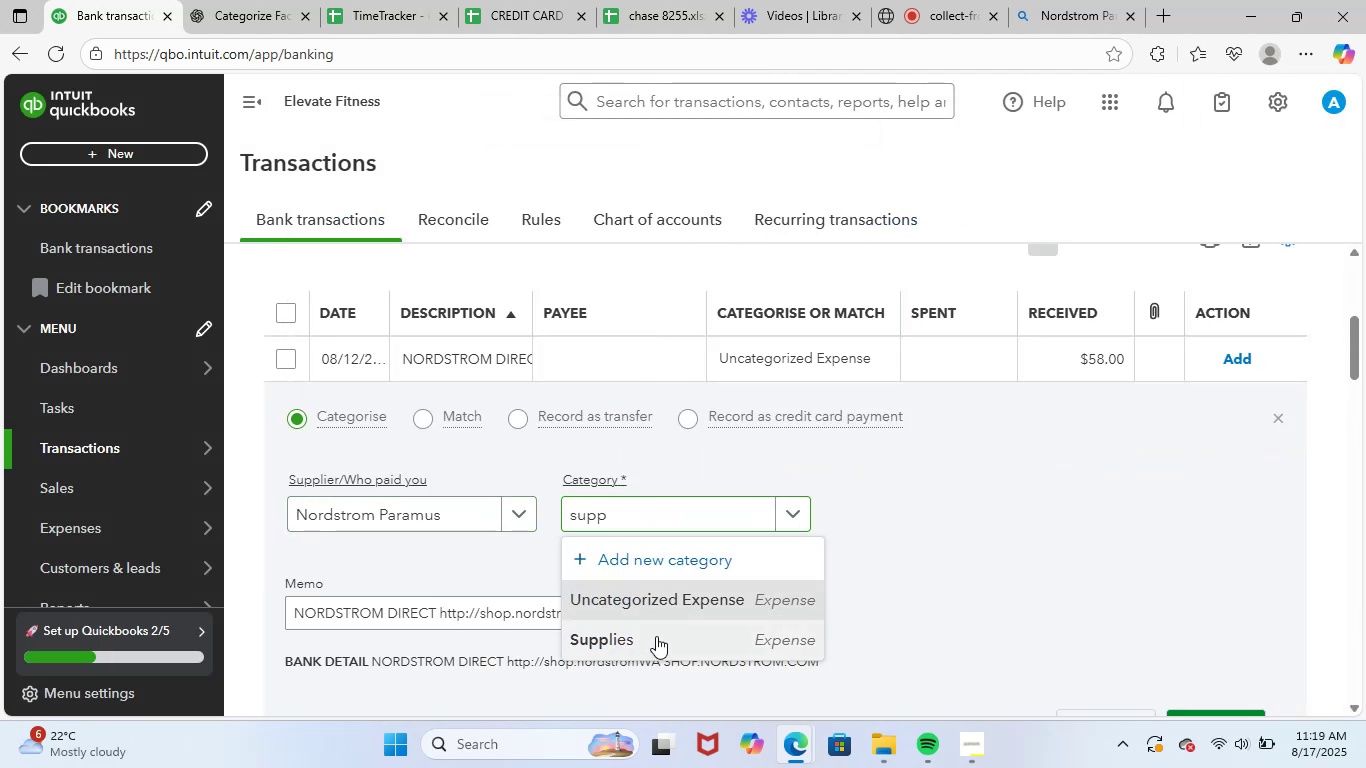 
scroll: coordinate [655, 635], scroll_direction: down, amount: 1.0
 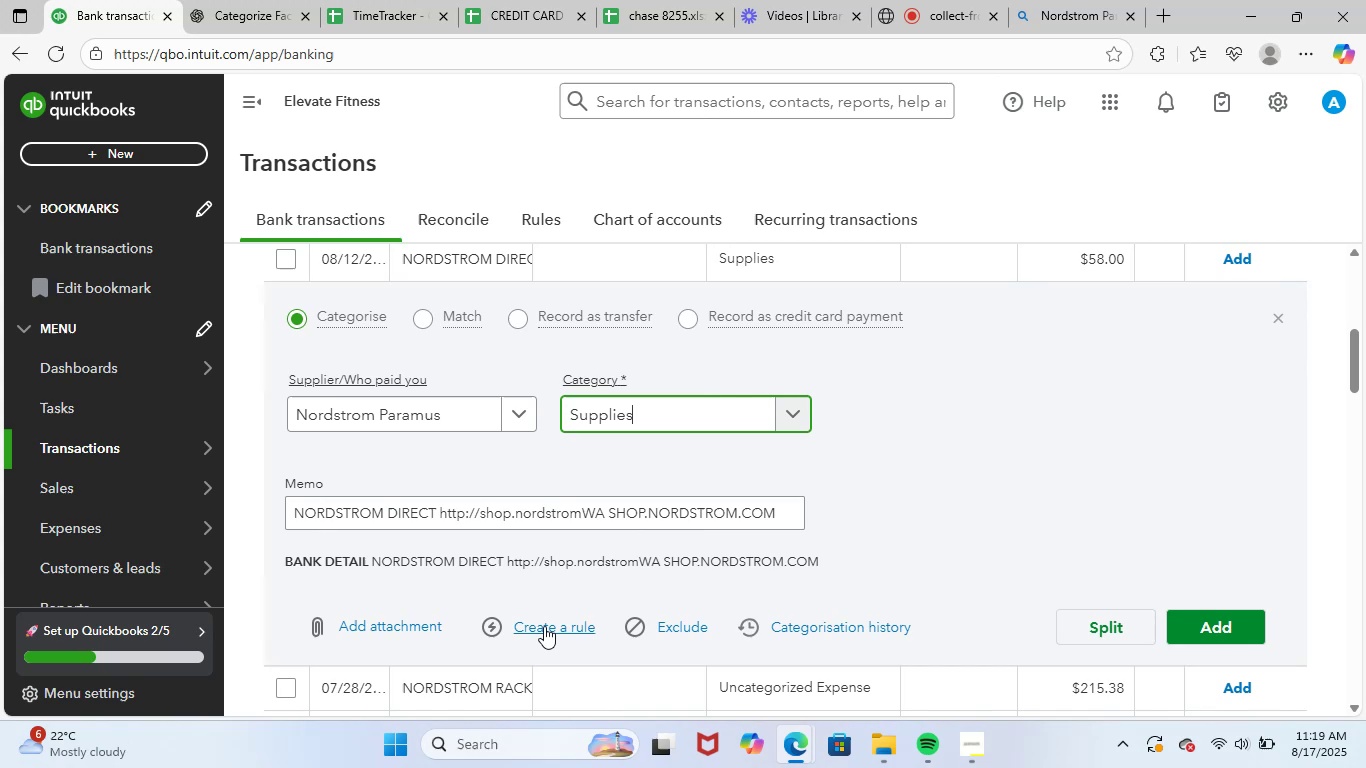 
left_click([541, 619])
 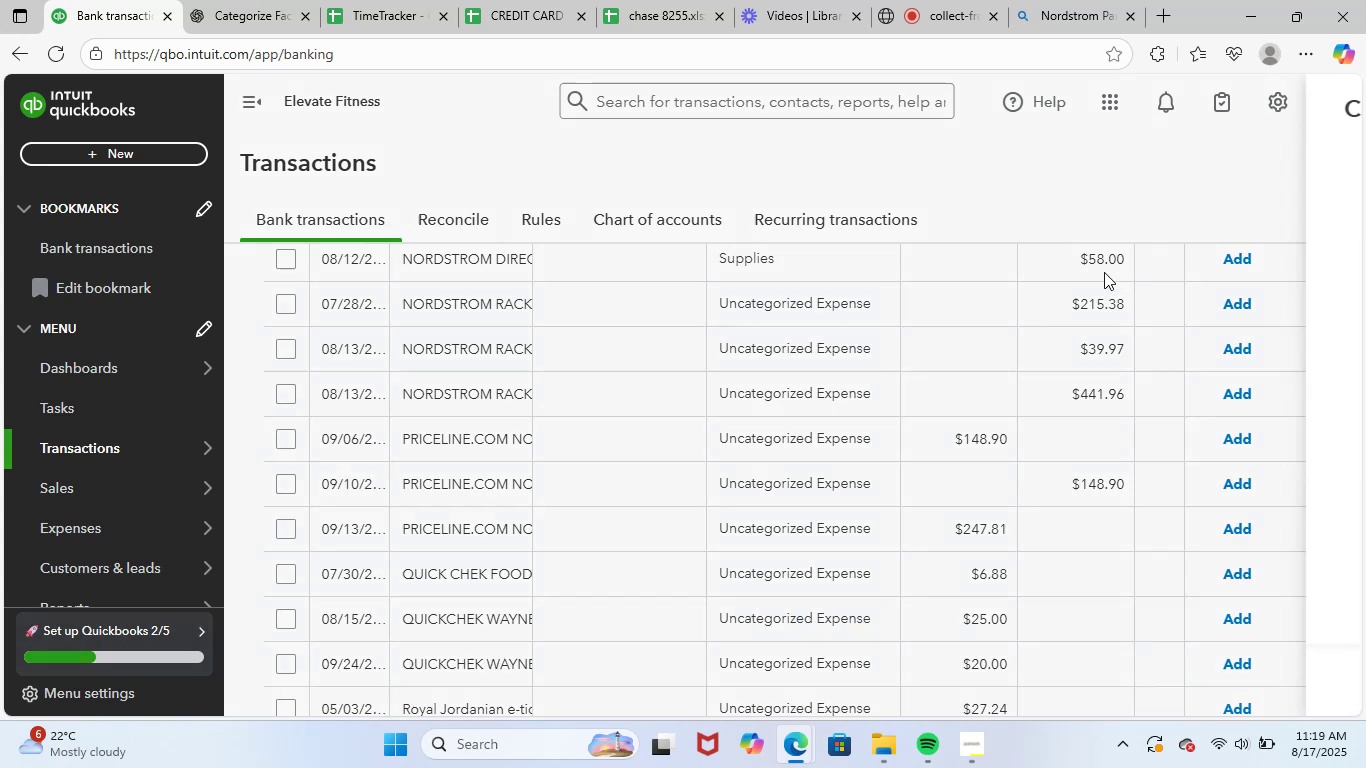 
key(Control+ControlLeft)
 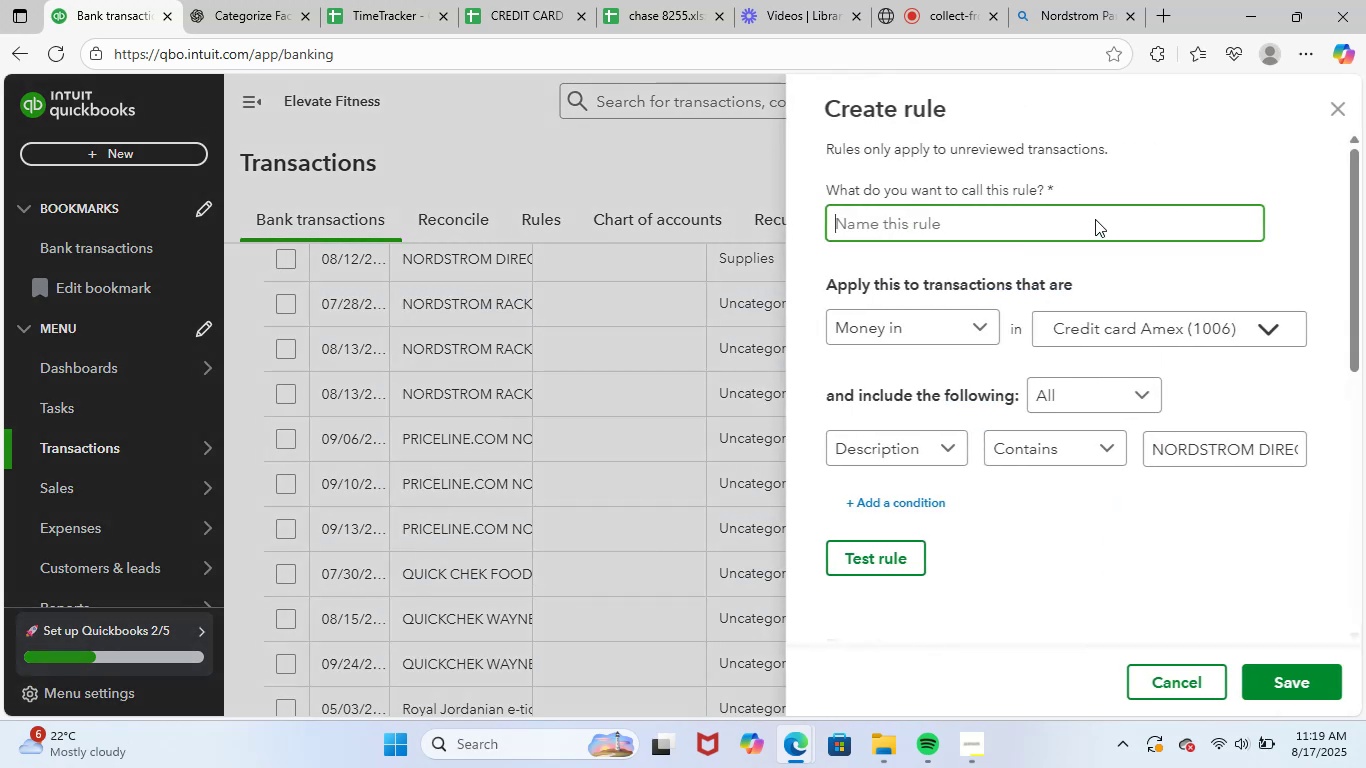 
key(Control+V)
 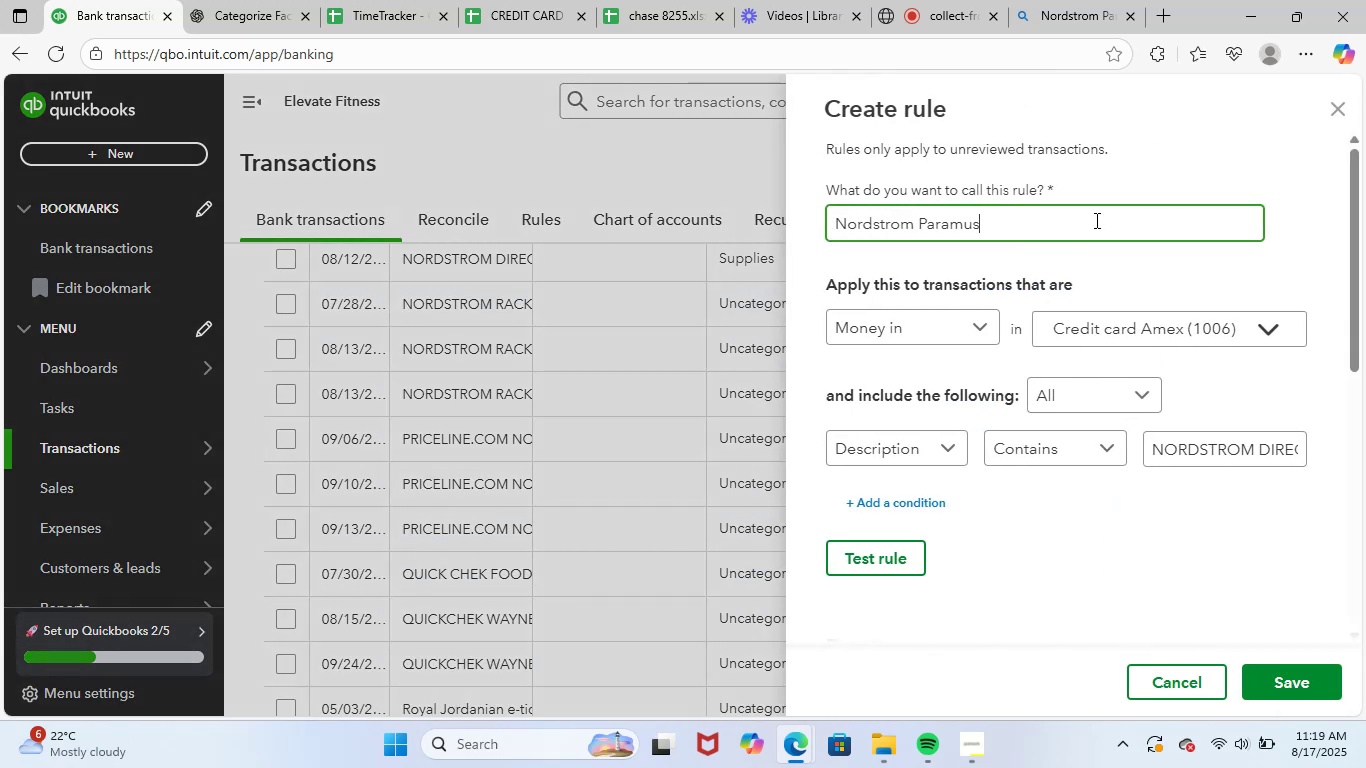 
key(Space)
 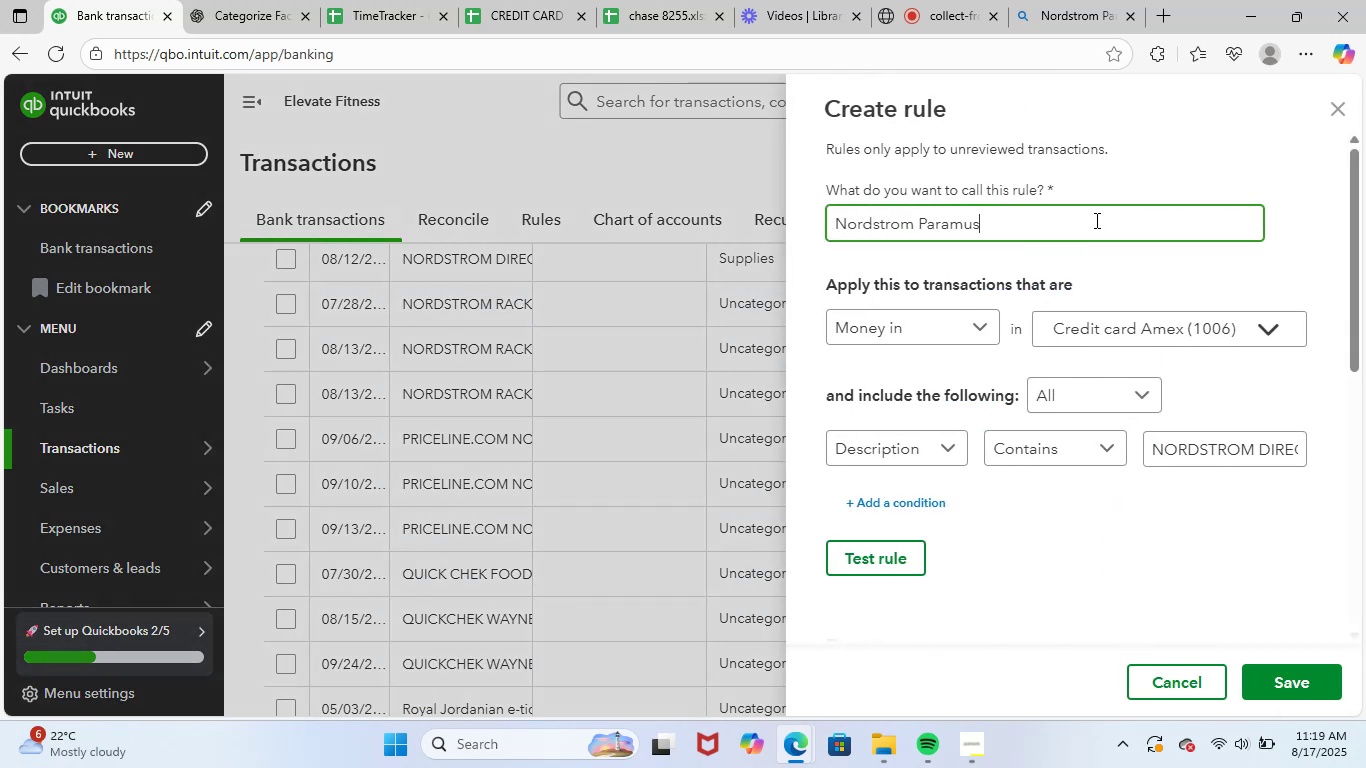 
key(Numpad2)
 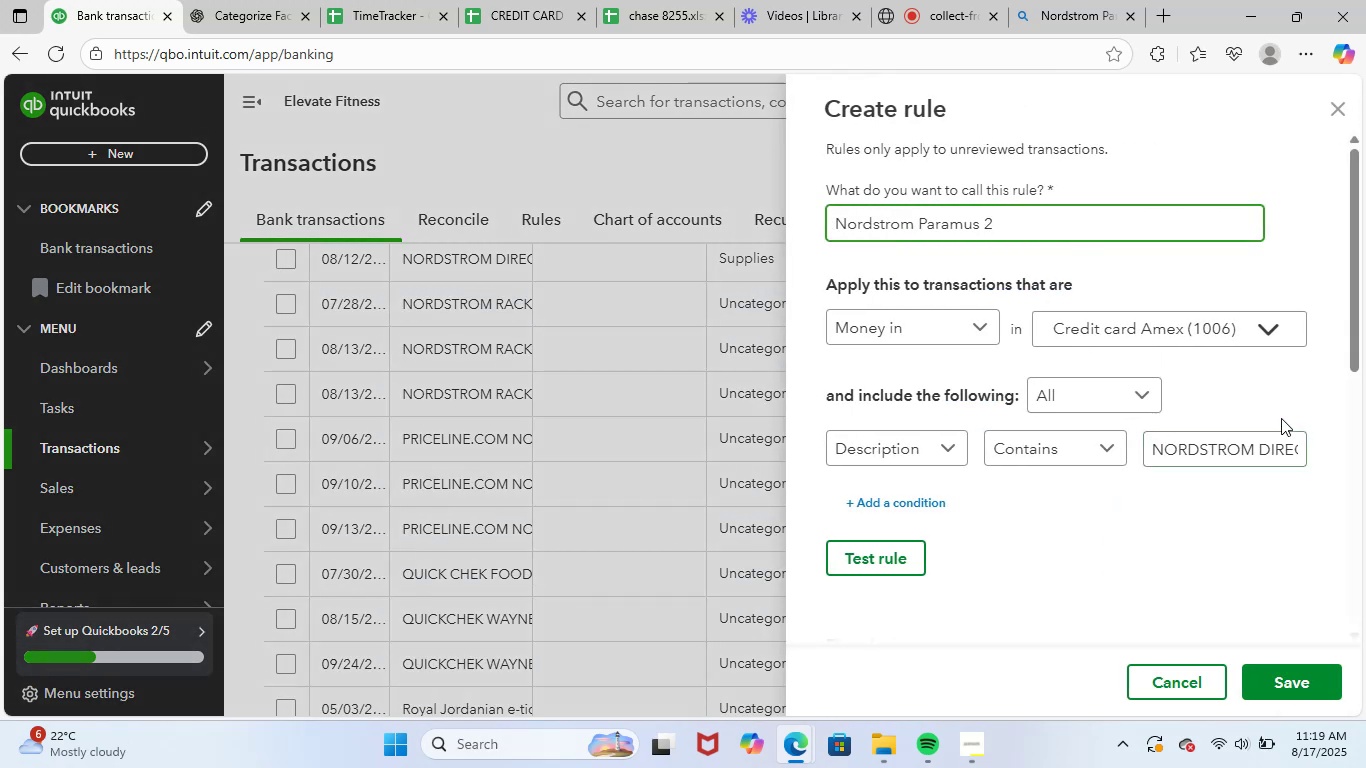 
left_click_drag(start_coordinate=[1260, 452], to_coordinate=[1365, 454])
 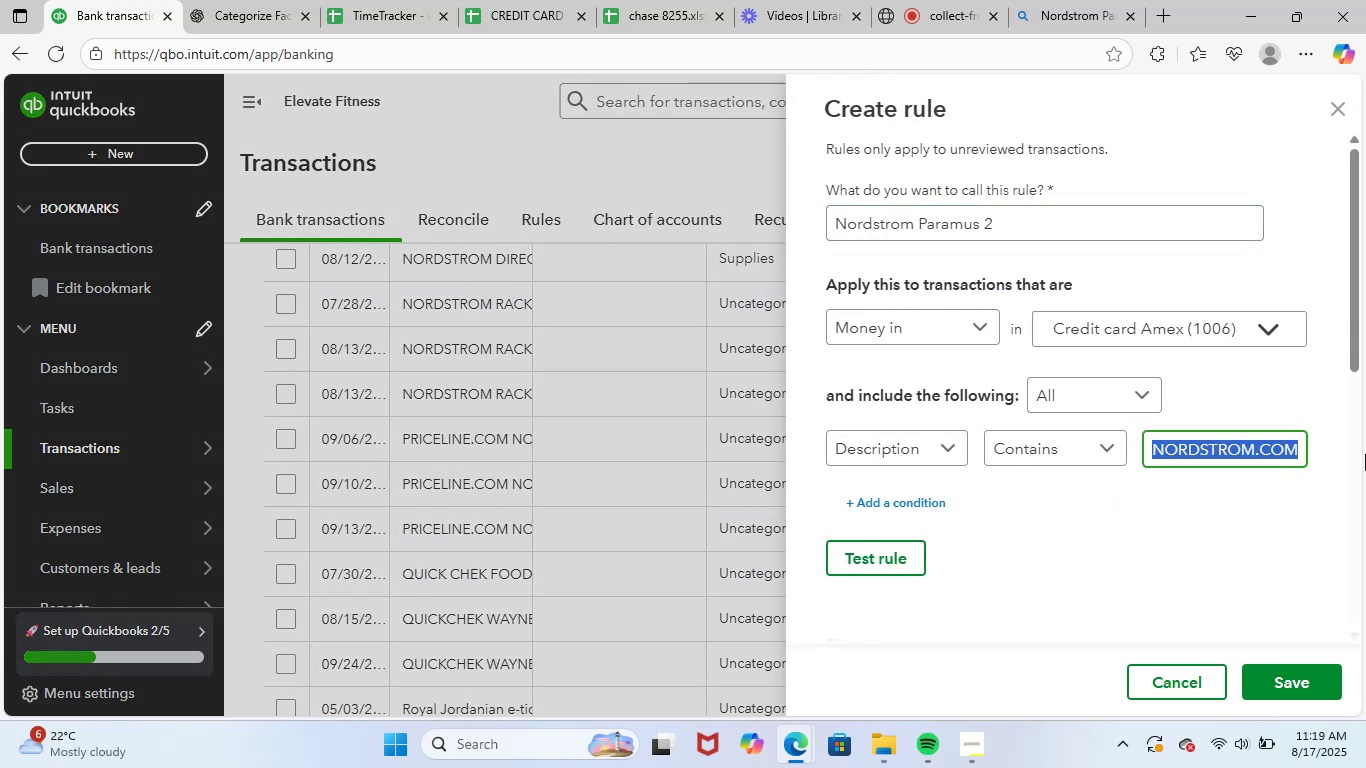 
key(Backspace)
 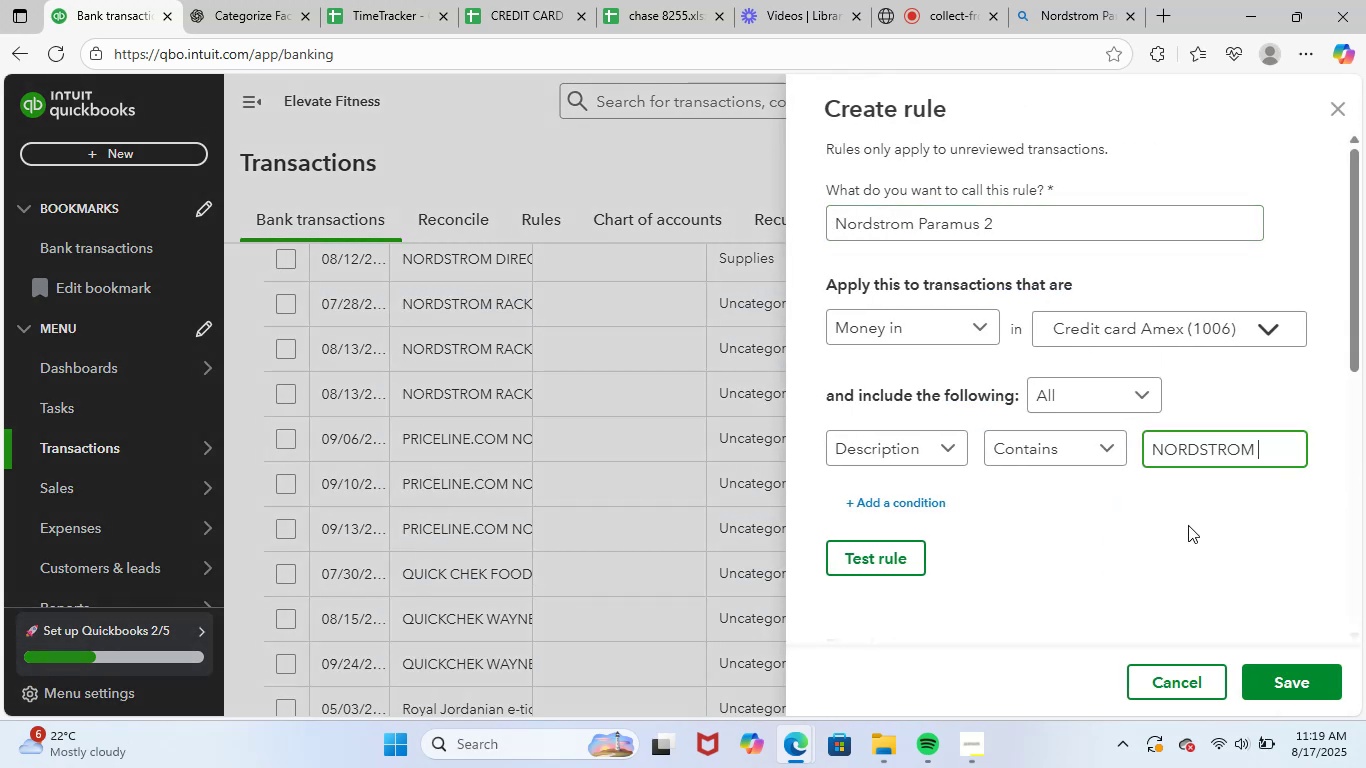 
left_click([1159, 530])
 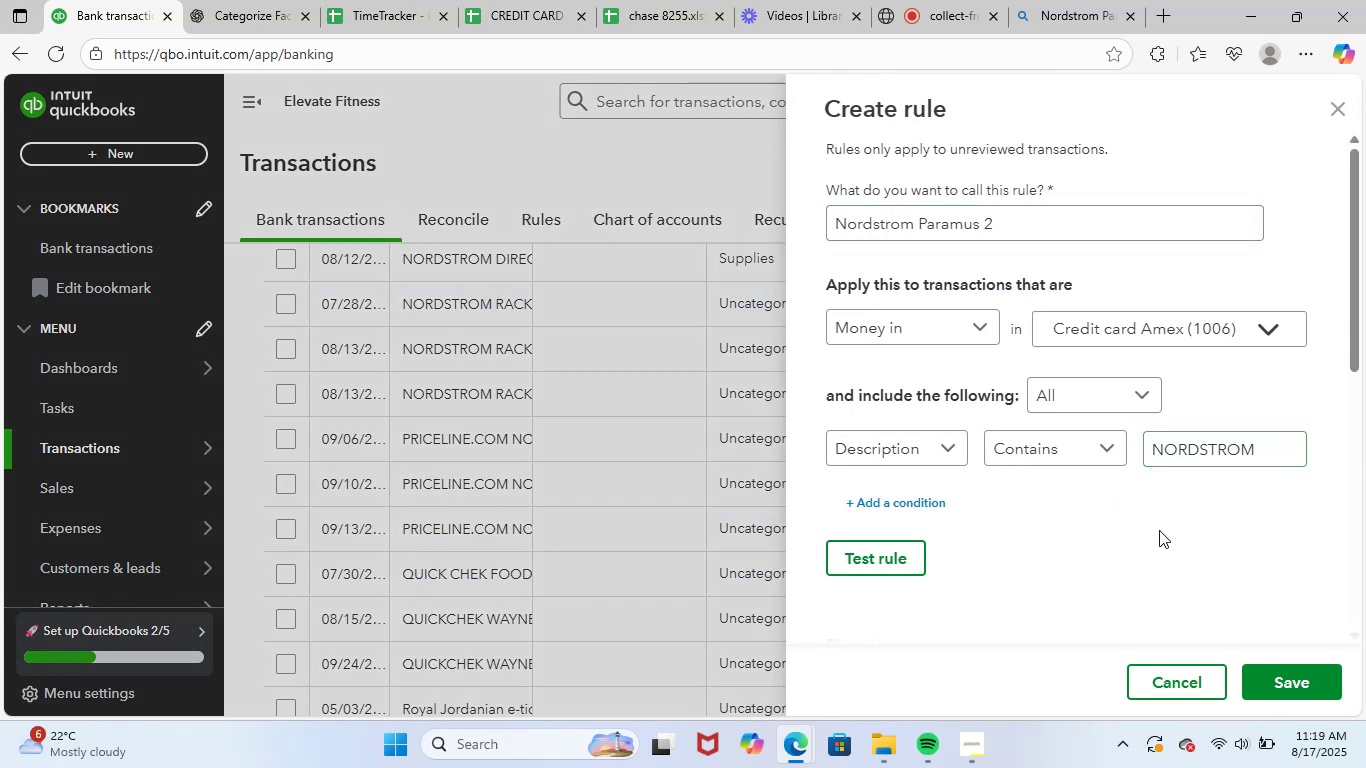 
scroll: coordinate [1242, 631], scroll_direction: down, amount: 10.0
 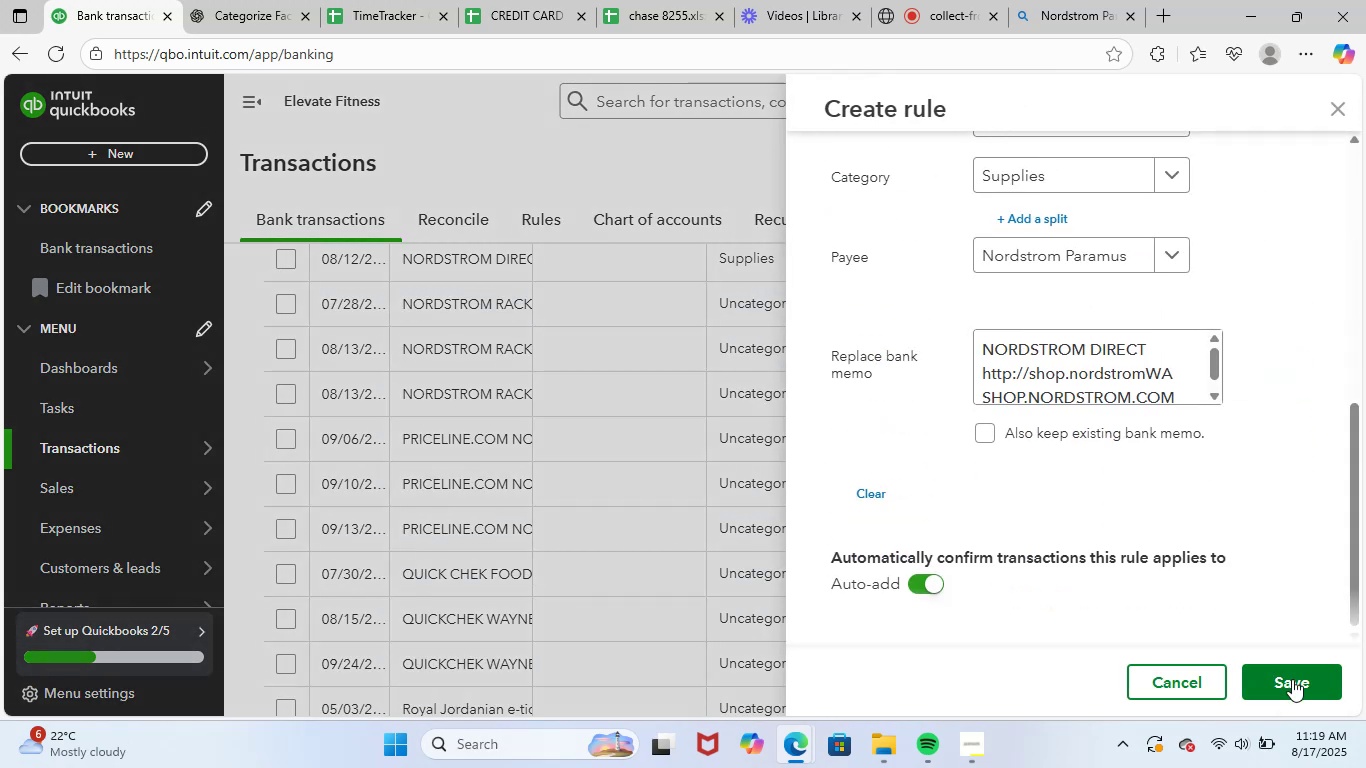 
left_click([1293, 681])
 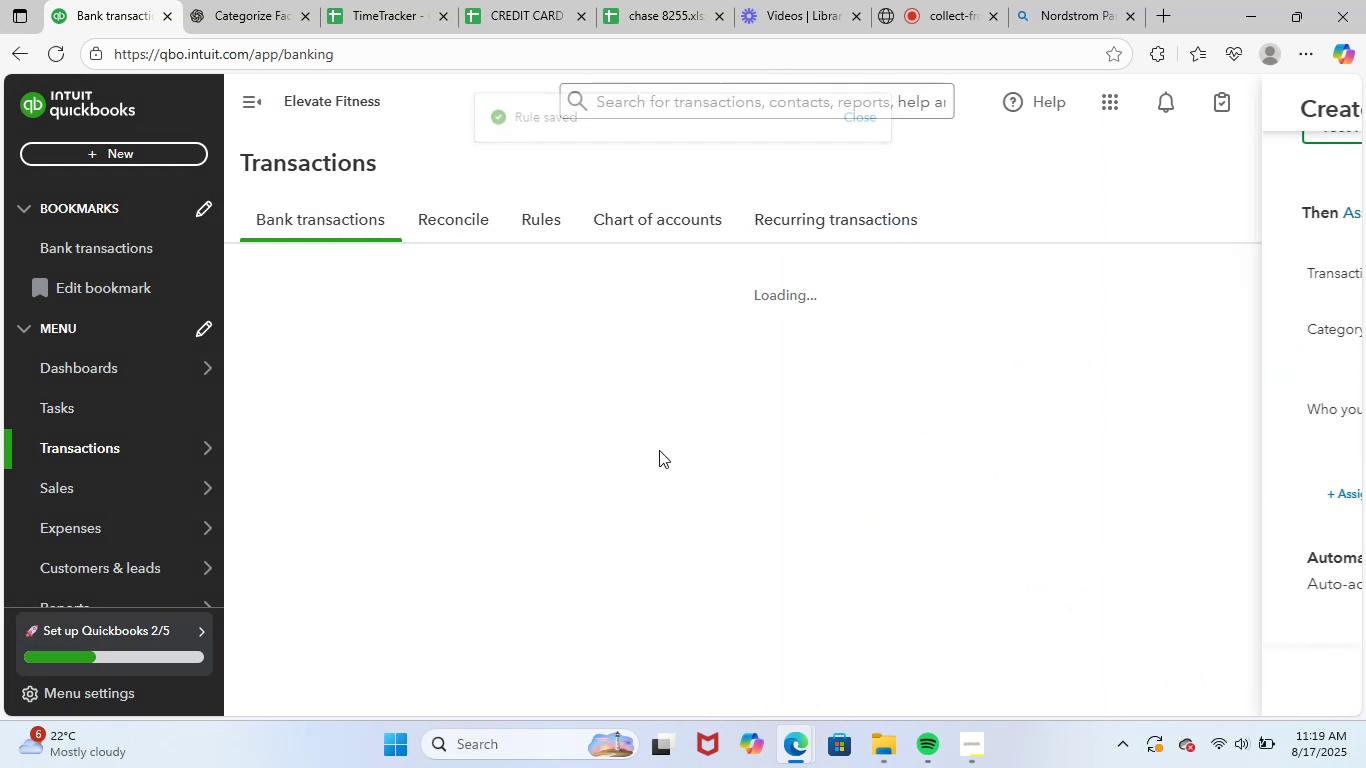 
wait(5.02)
 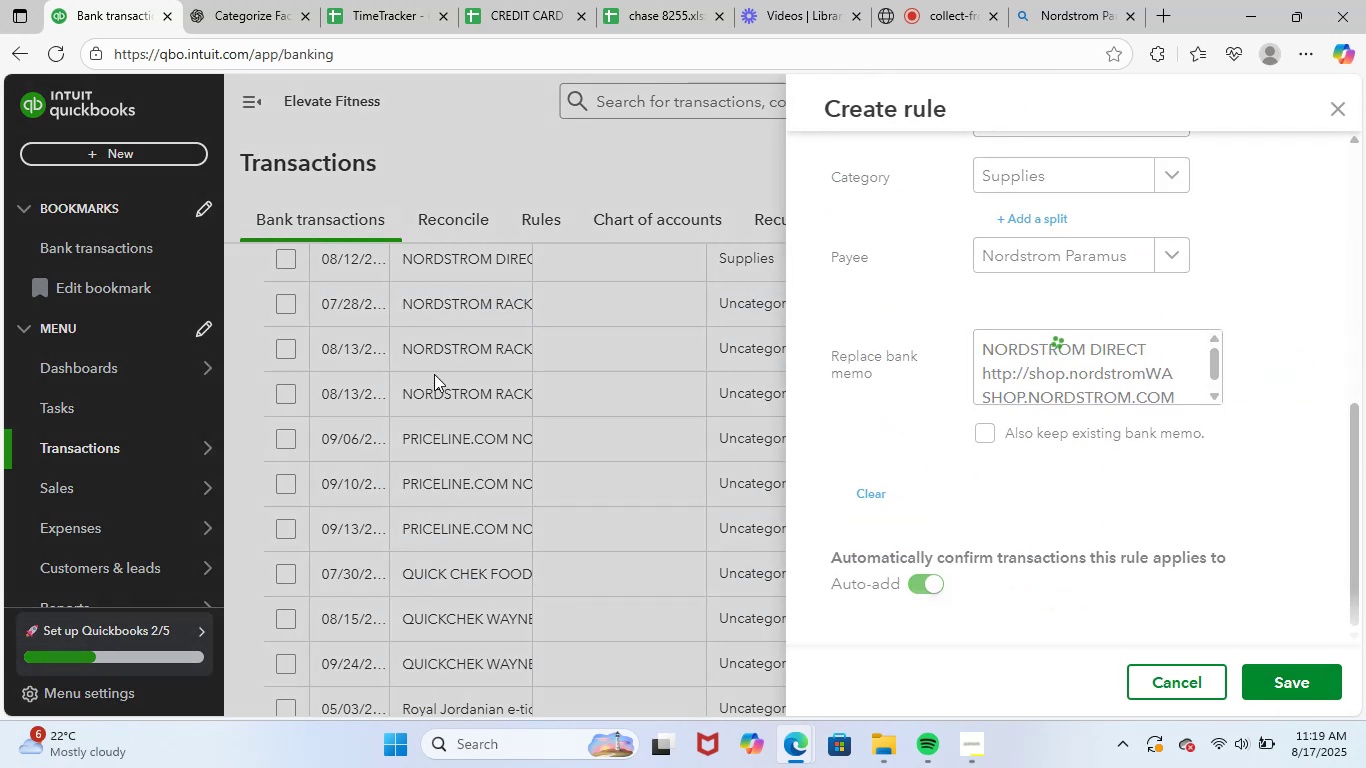 
scroll: coordinate [806, 558], scroll_direction: up, amount: 7.0
 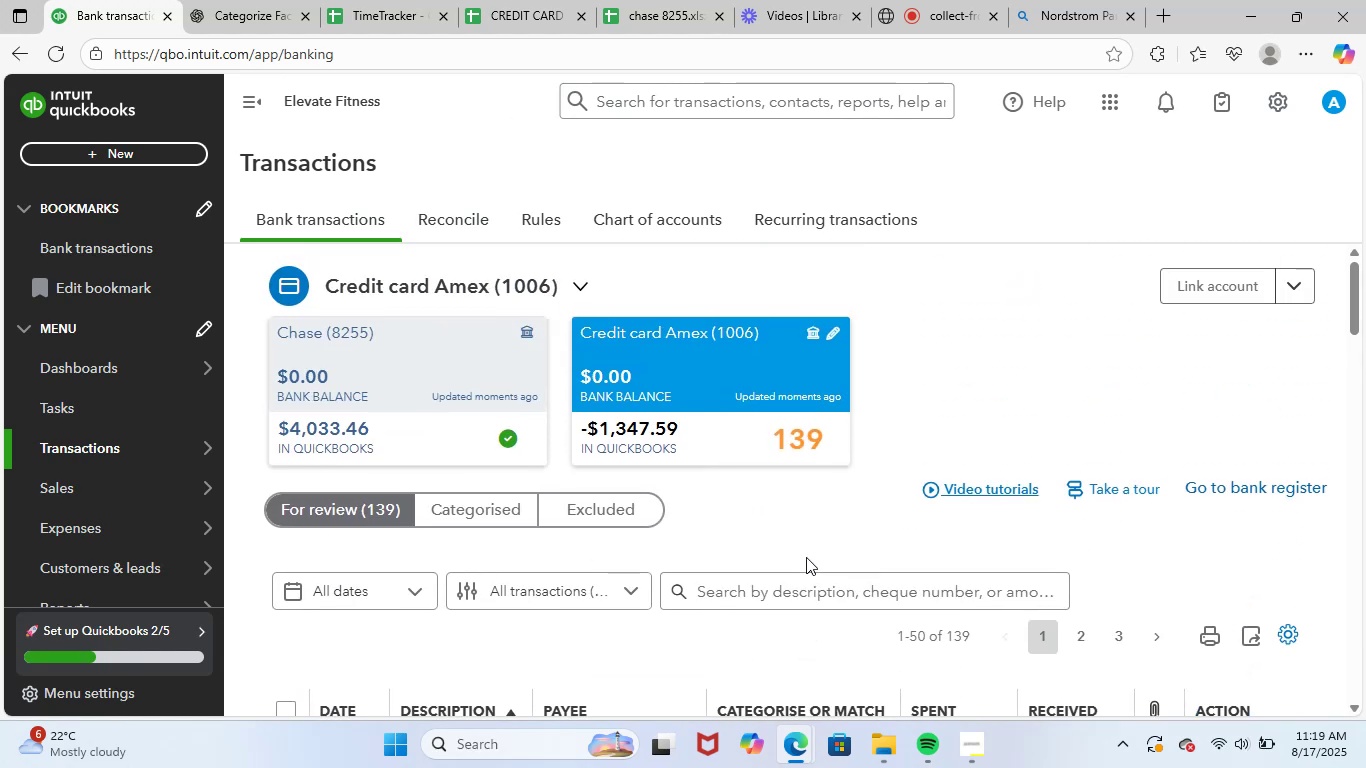 
scroll: coordinate [806, 557], scroll_direction: down, amount: 4.0
 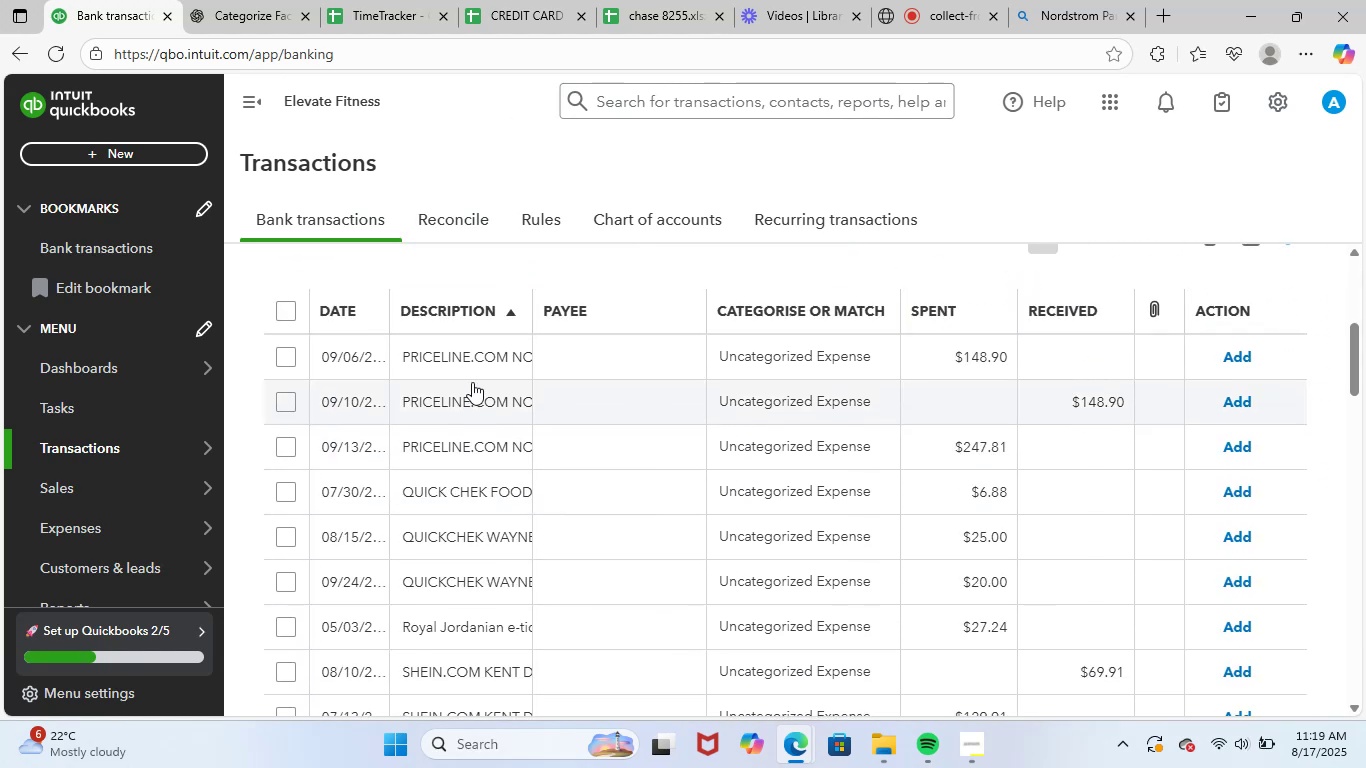 
left_click([478, 354])
 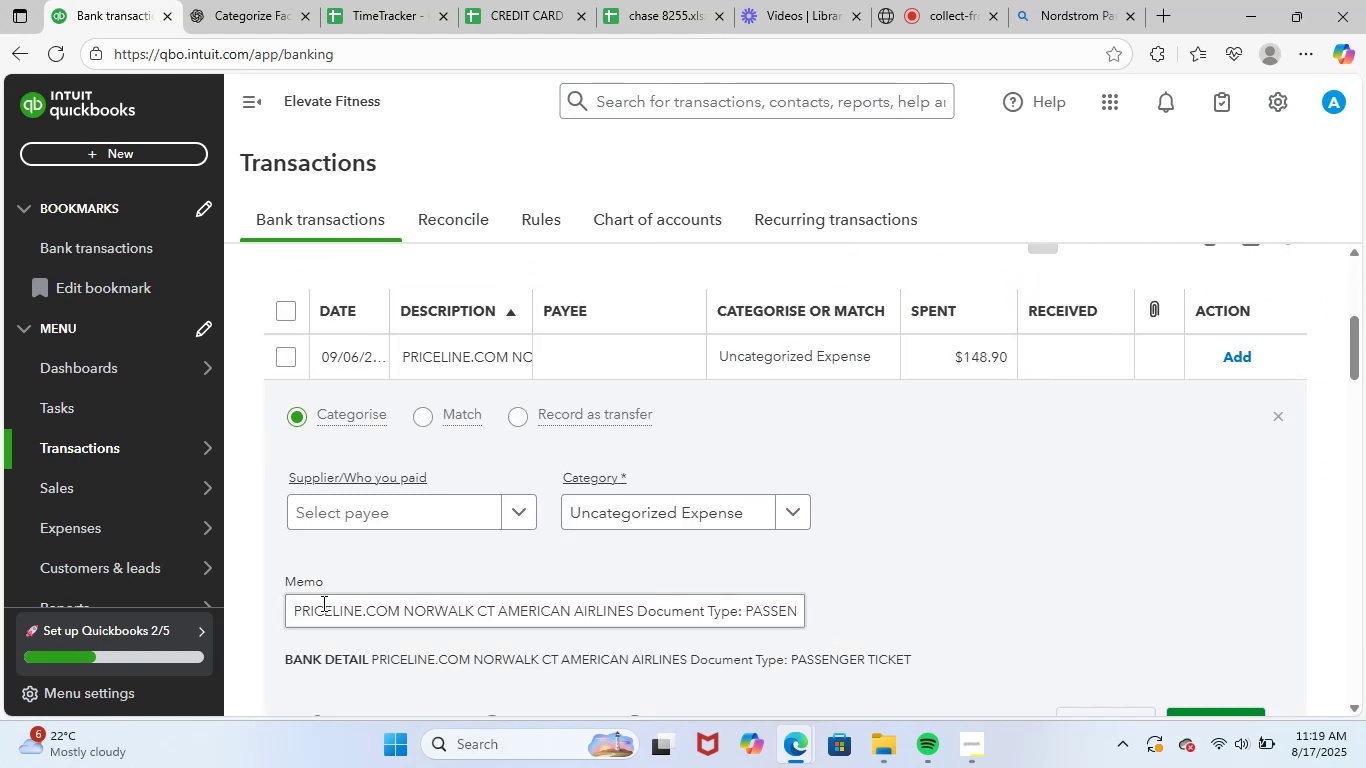 
left_click_drag(start_coordinate=[285, 607], to_coordinate=[1256, 596])
 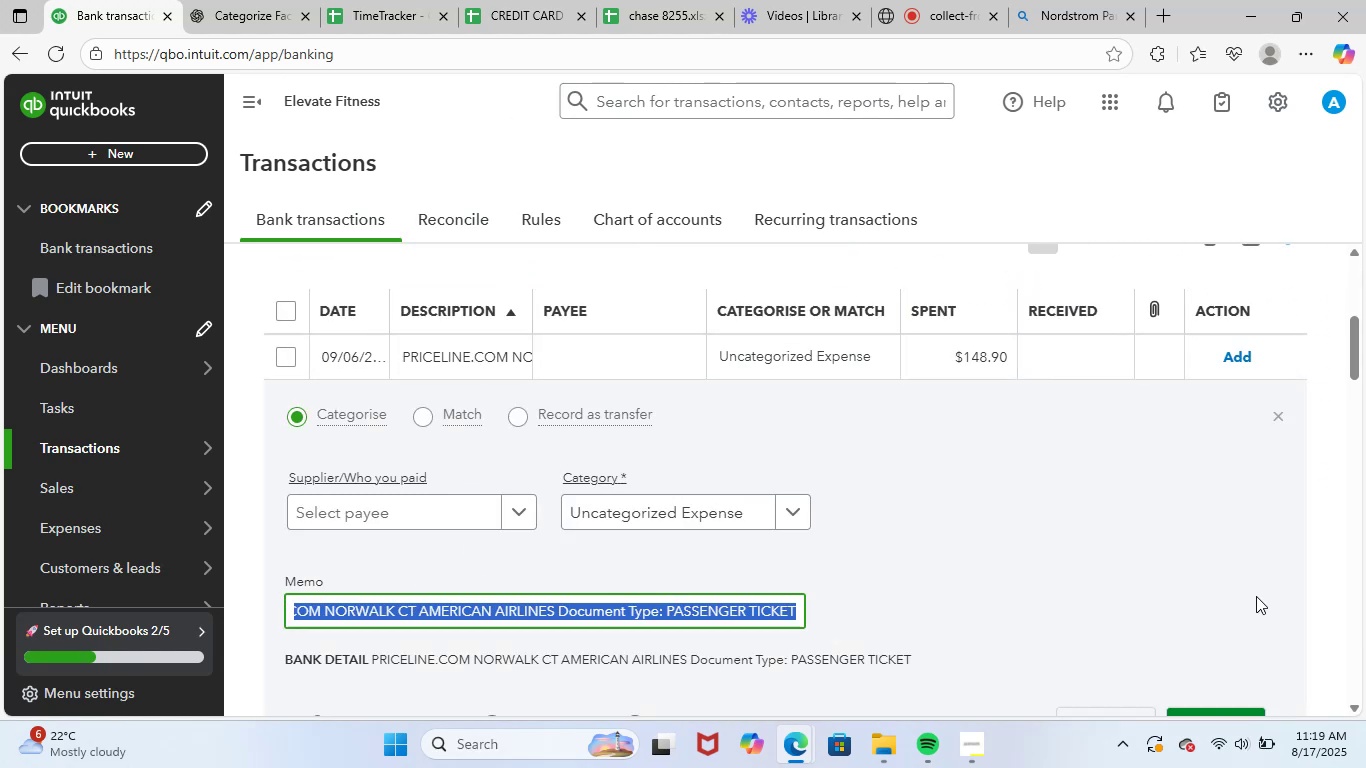 
key(Control+ControlLeft)
 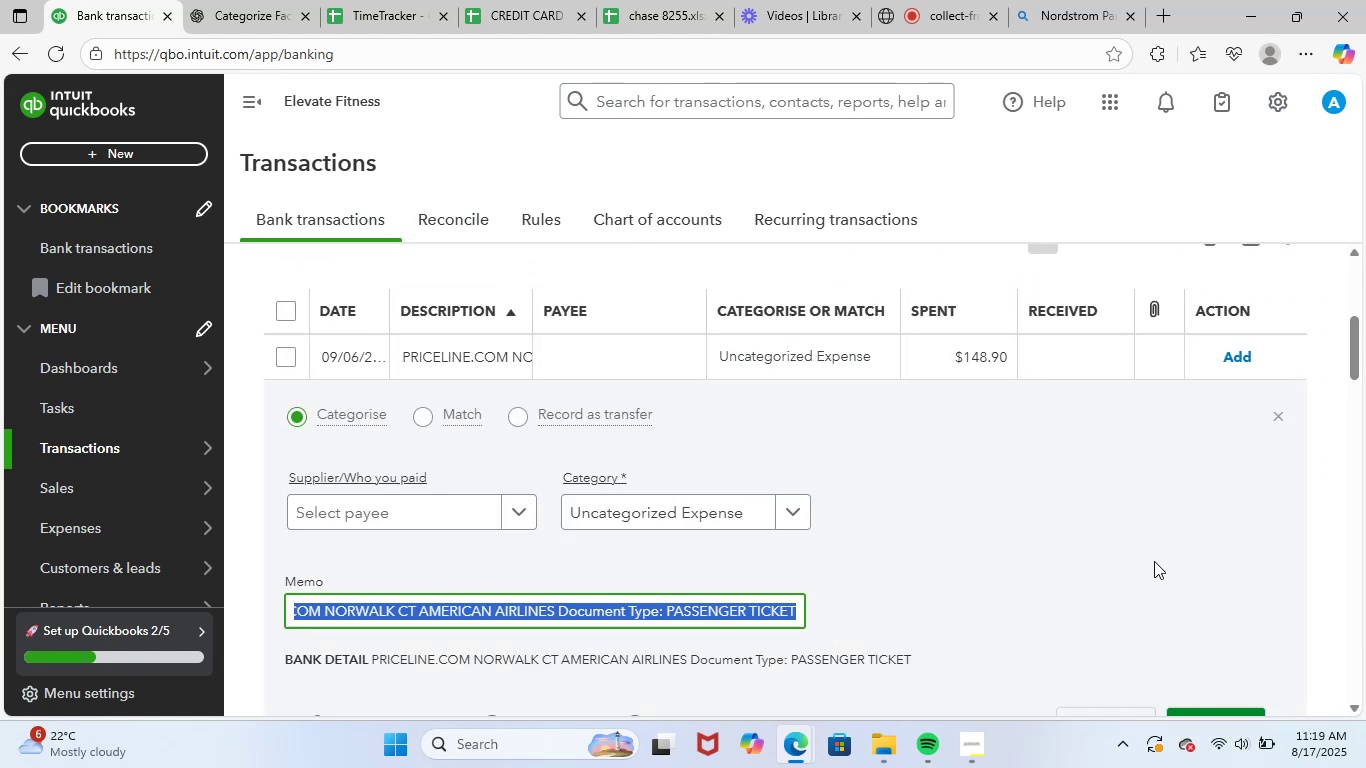 
key(Alt+Control+AltLeft)
 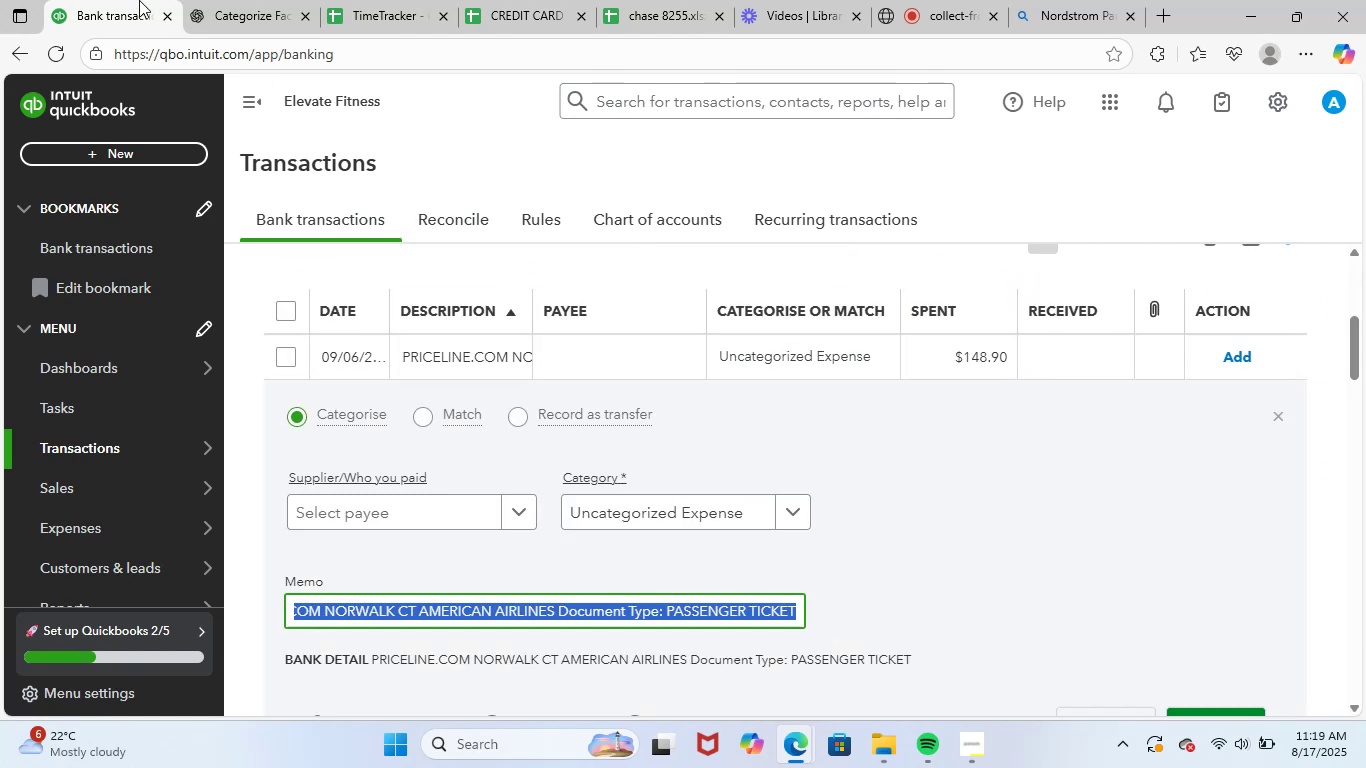 
left_click([279, 0])
 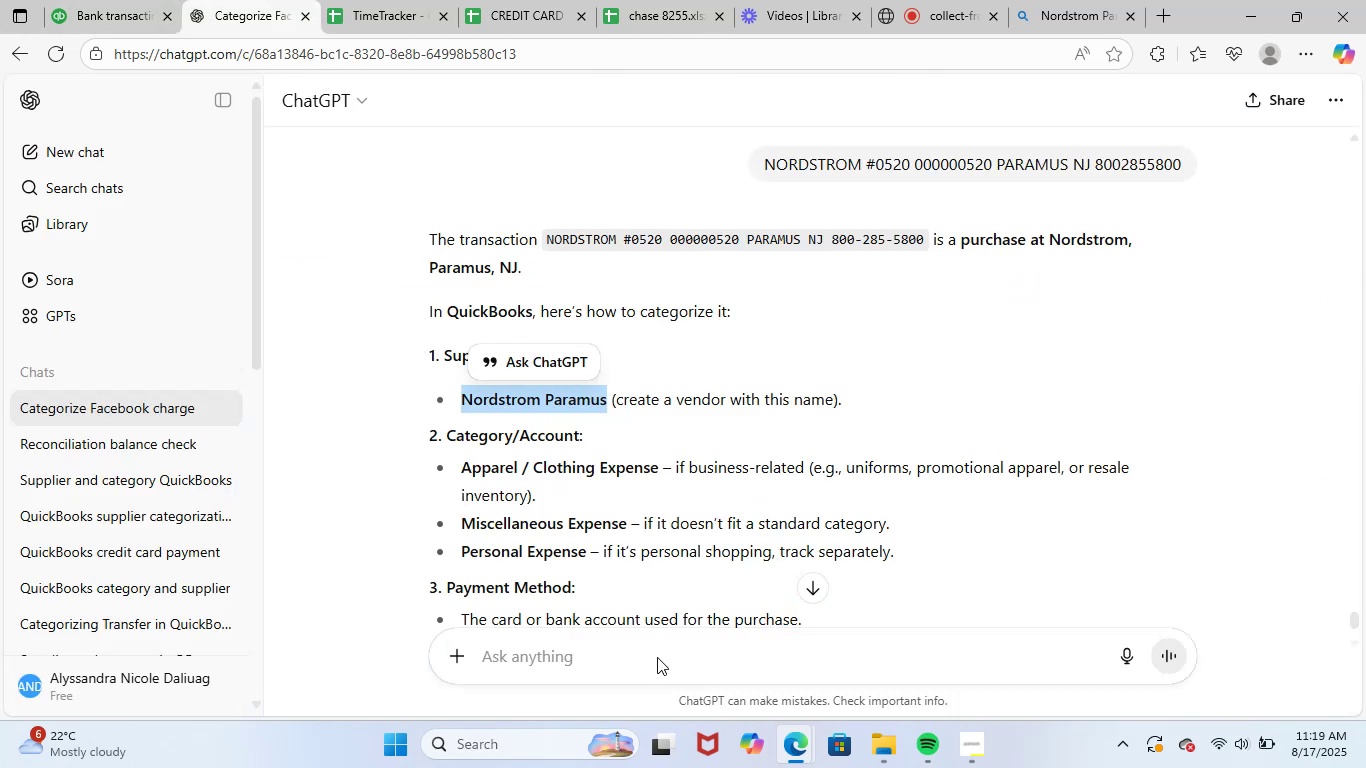 
left_click([657, 657])
 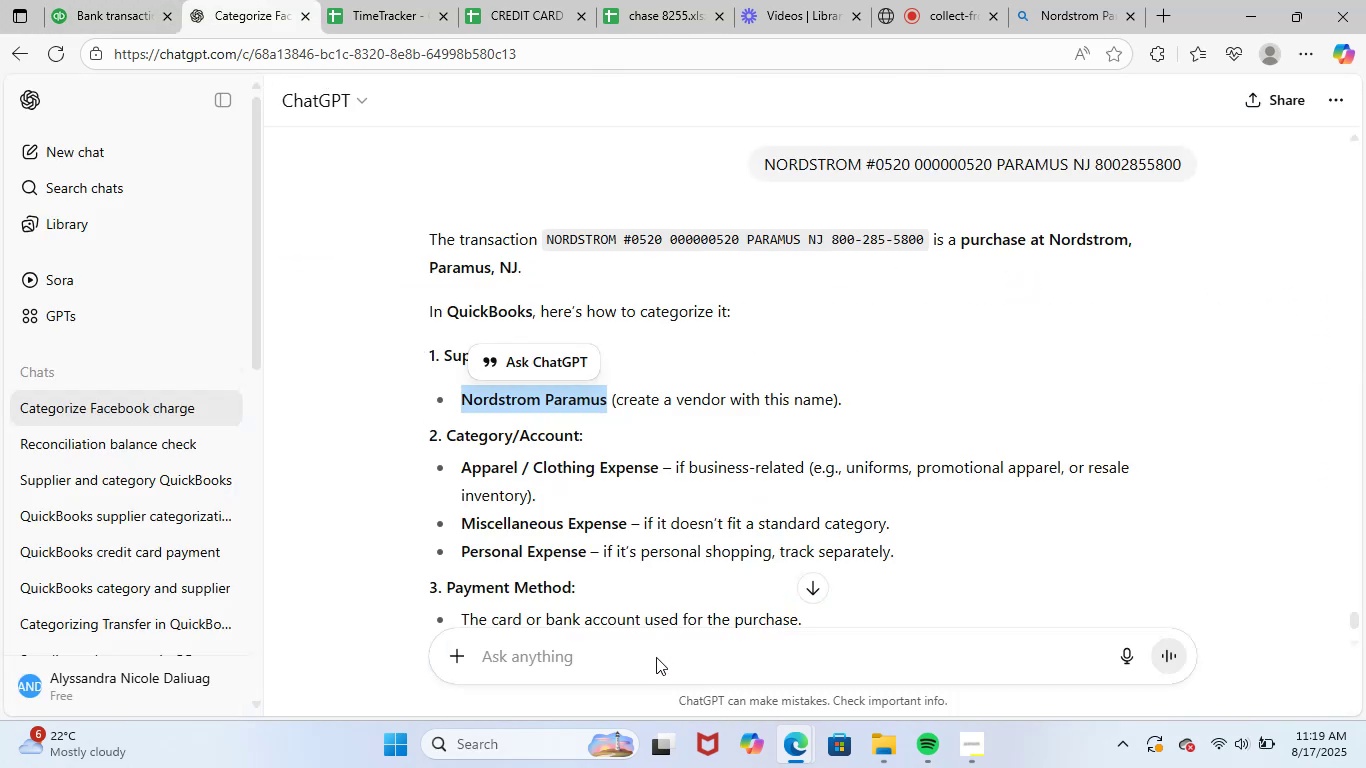 
key(Control+V)
 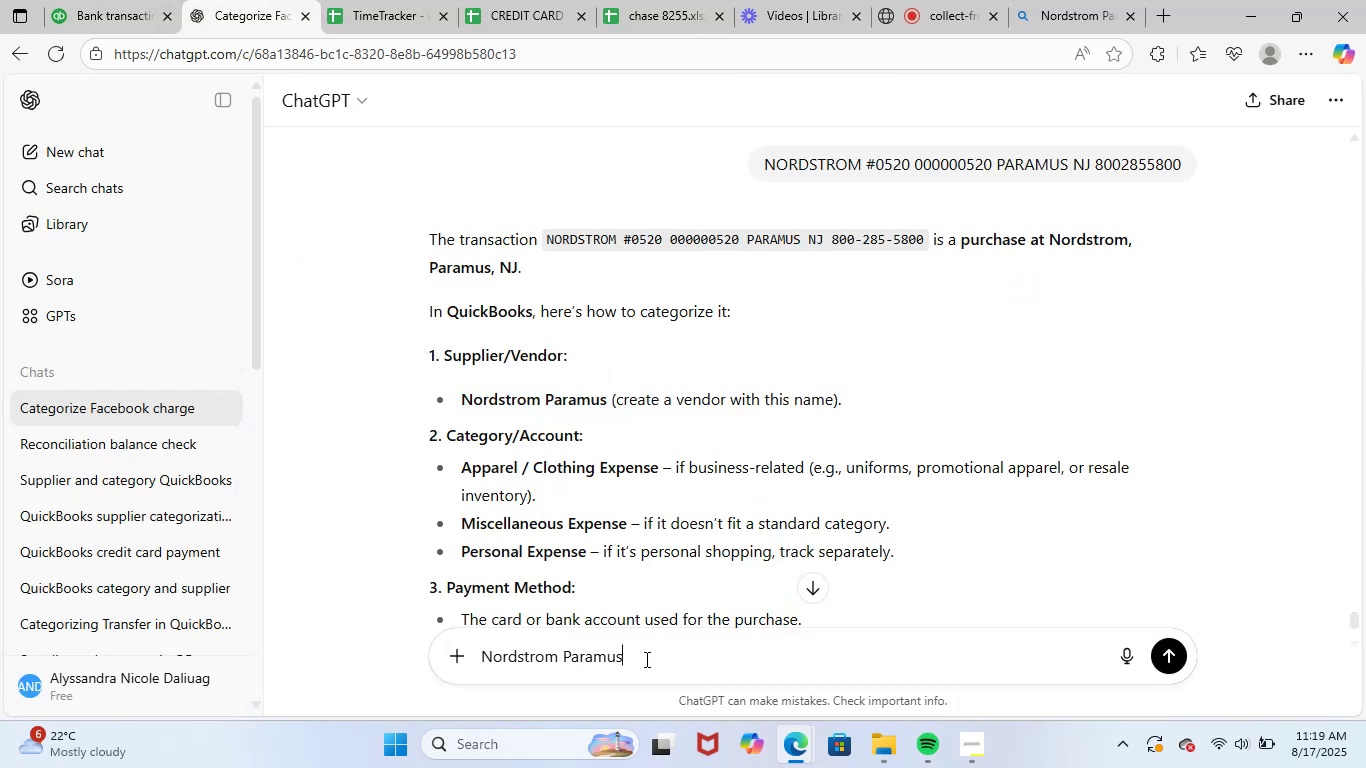 
key(NumpadEnter)
 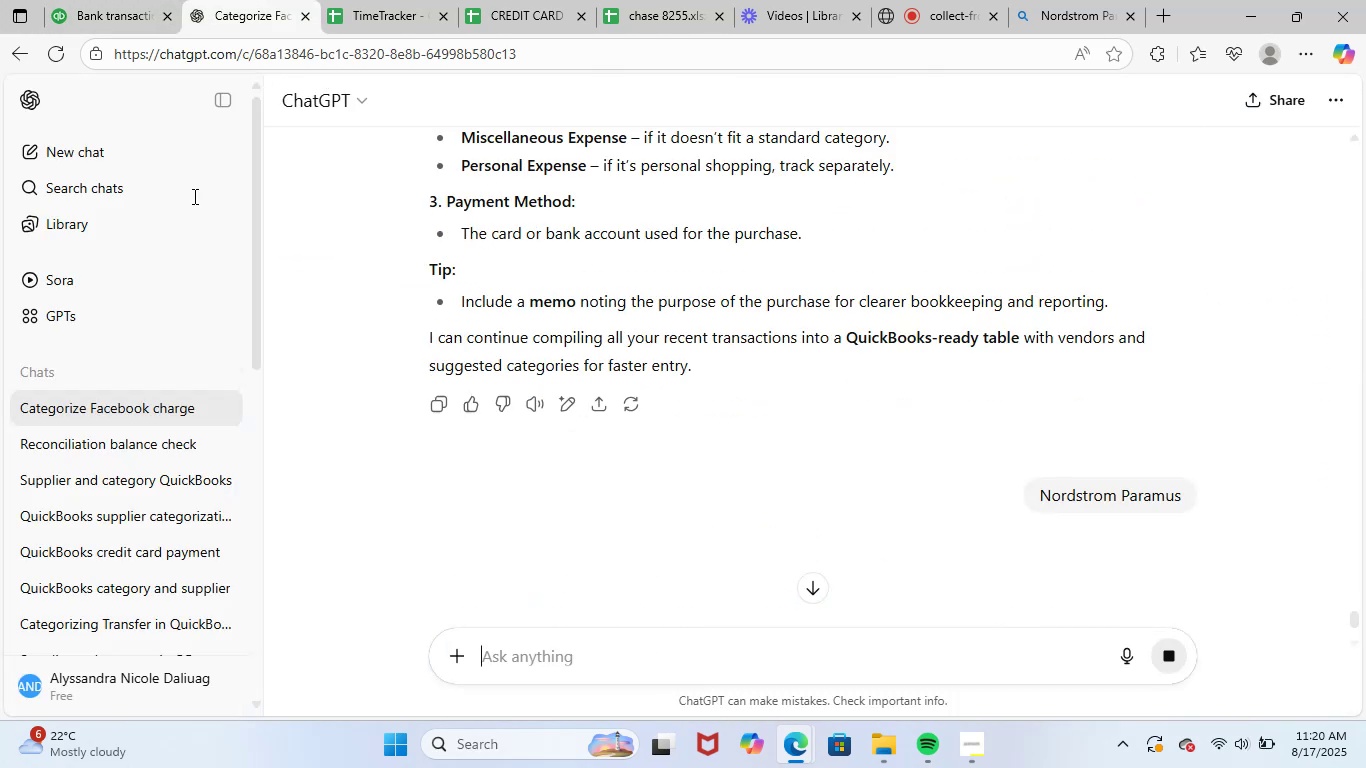 
left_click([89, 0])
 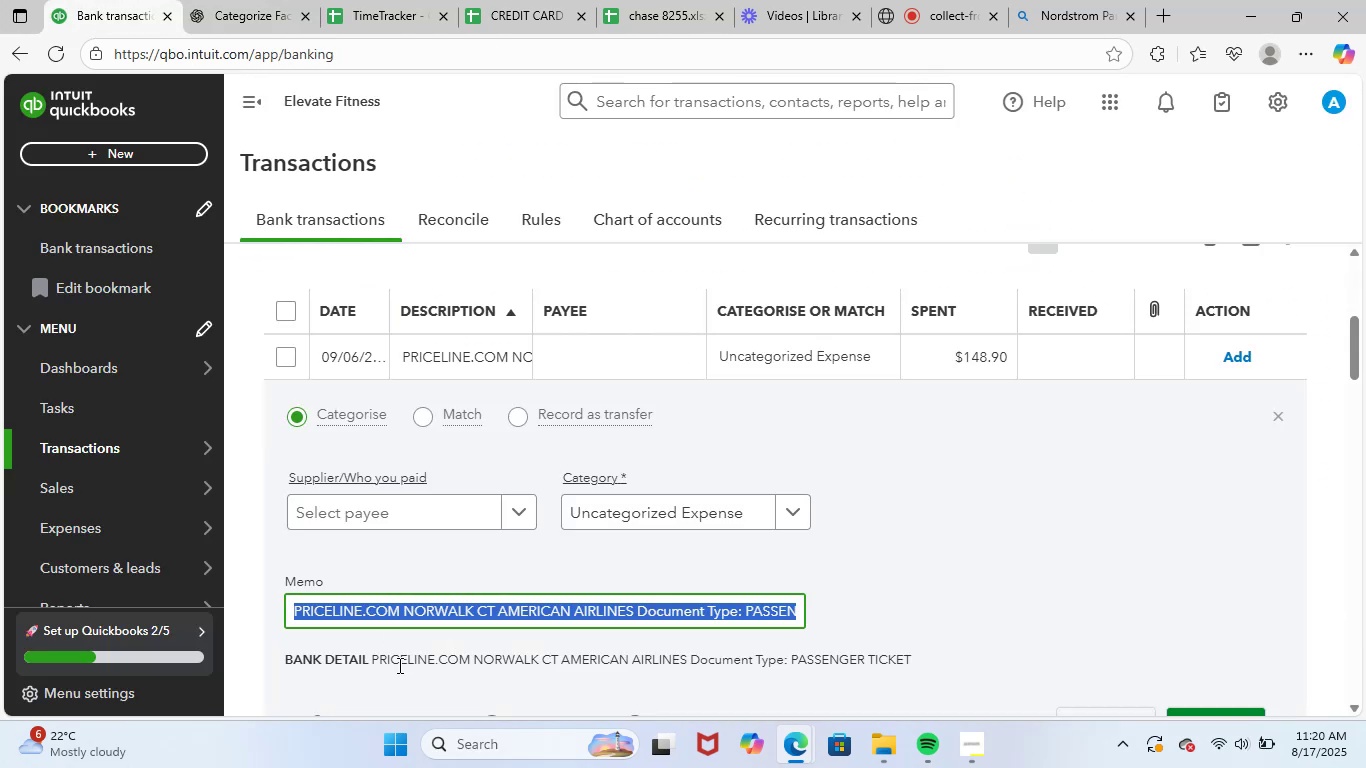 
key(Control+C)
 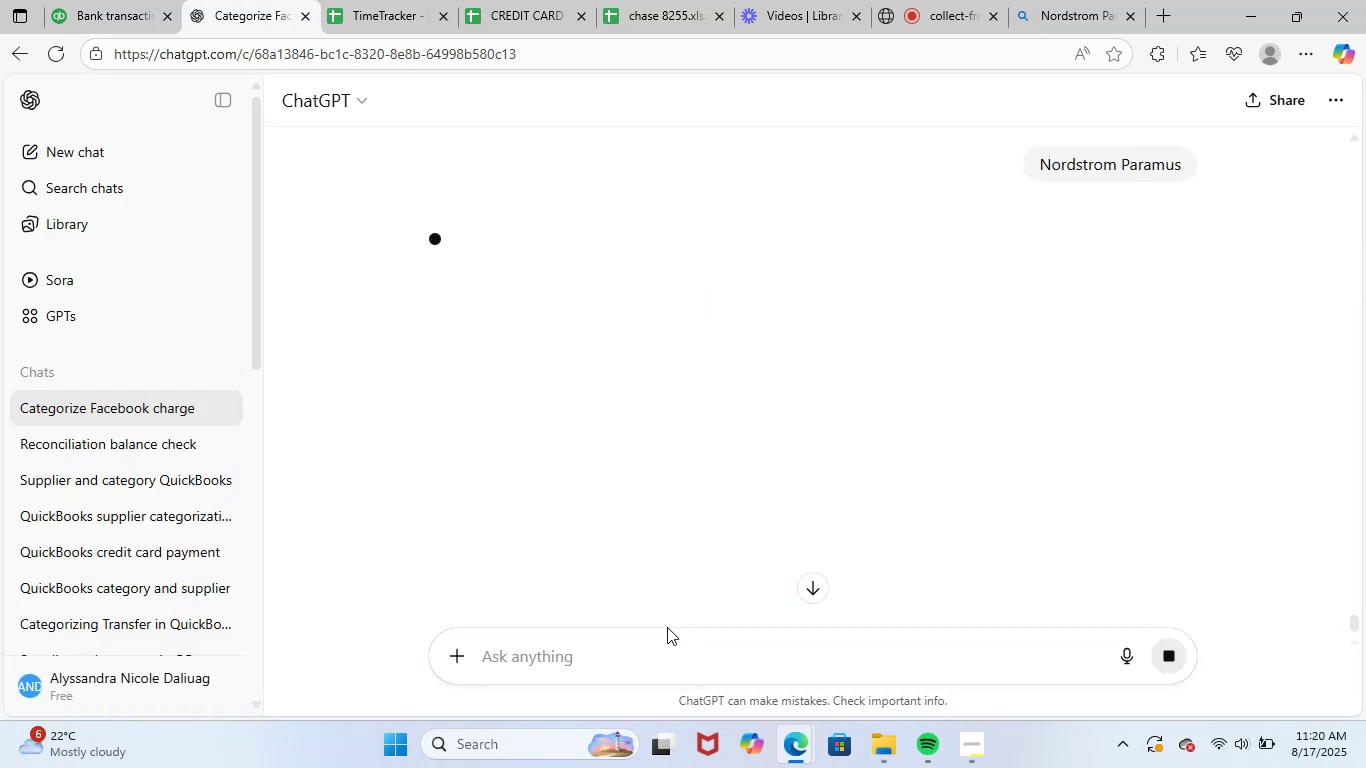 
key(Control+ControlLeft)
 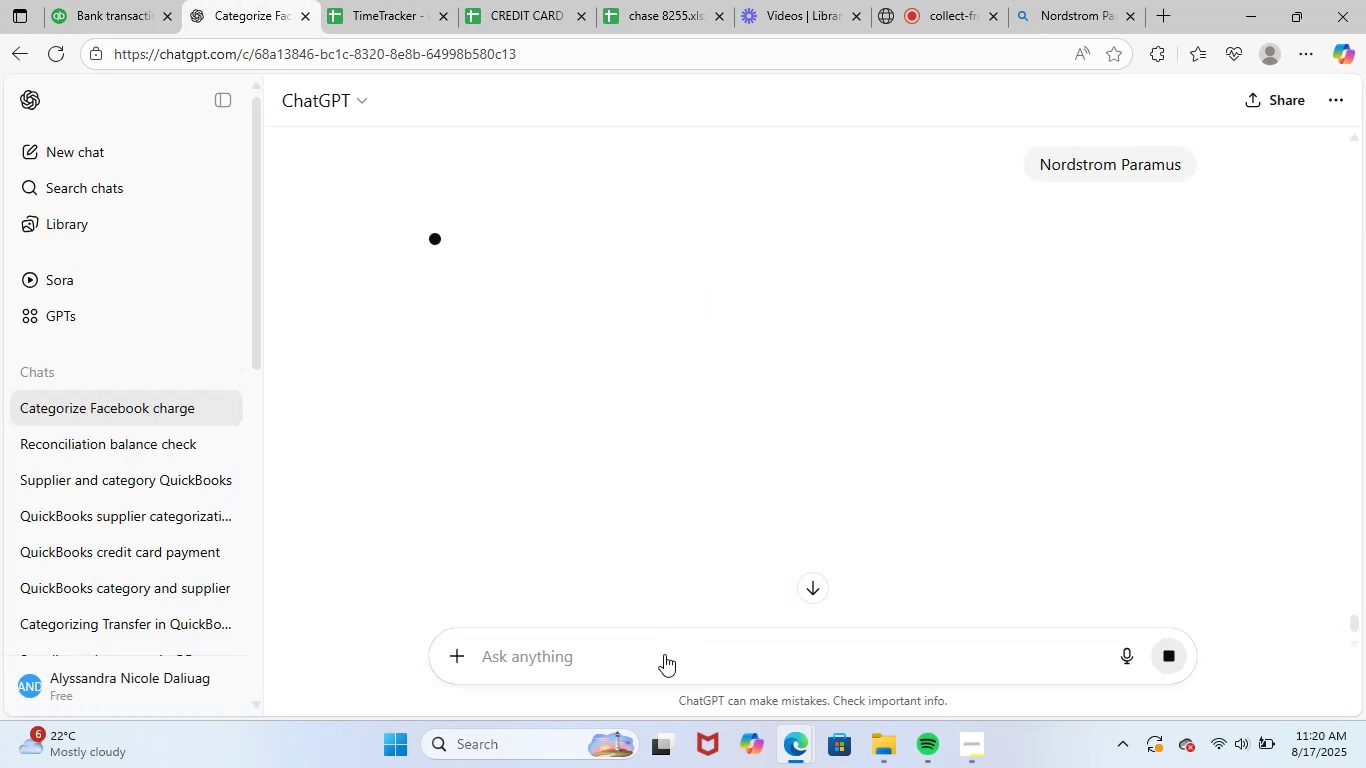 
key(Control+V)
 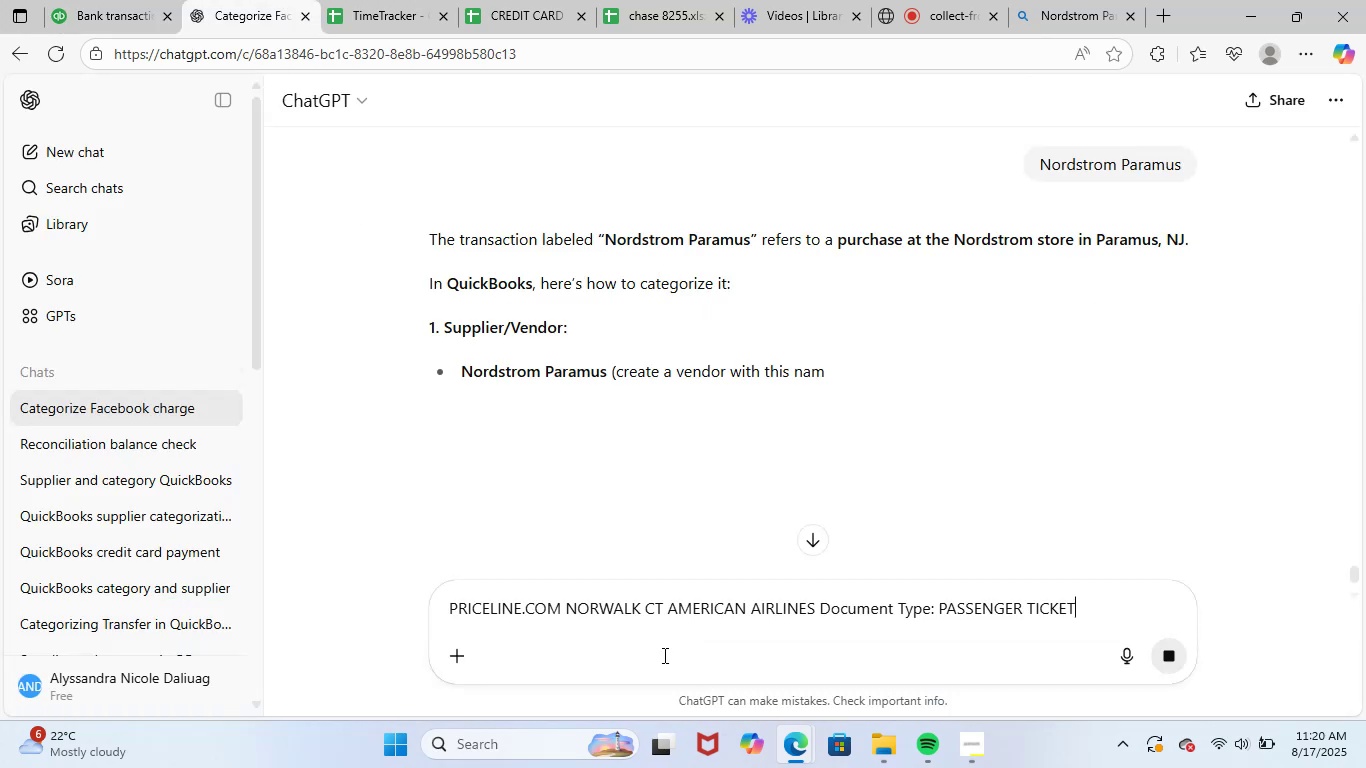 
key(NumpadEnter)
 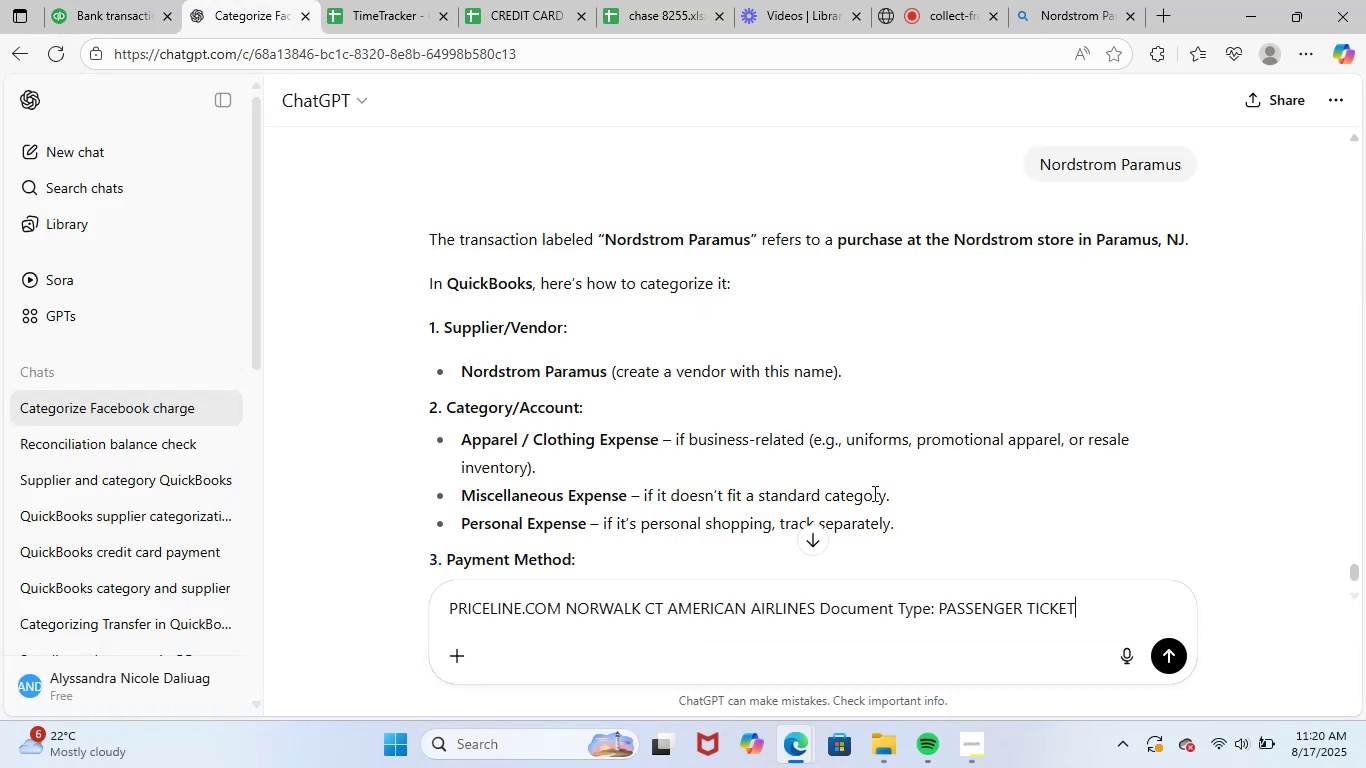 
key(NumpadEnter)
 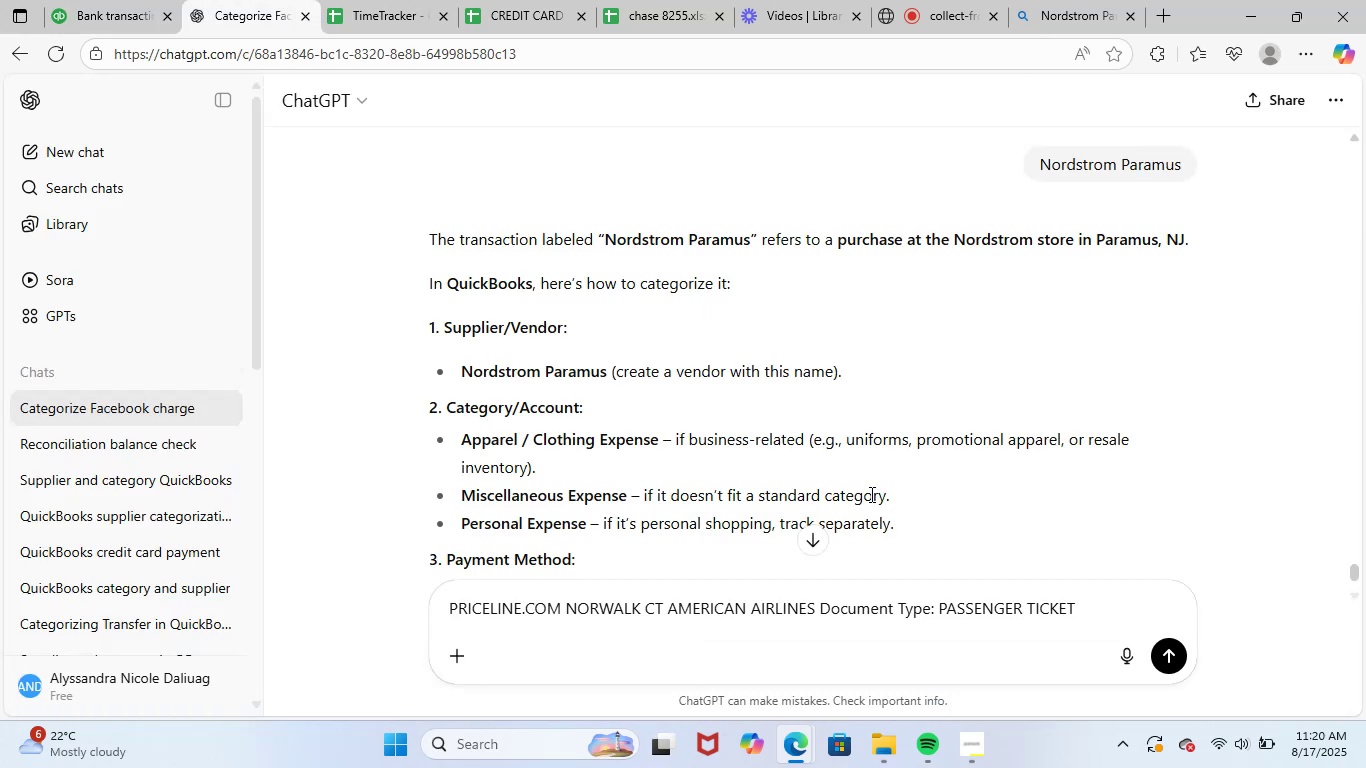 
scroll: coordinate [902, 469], scroll_direction: down, amount: 3.0
 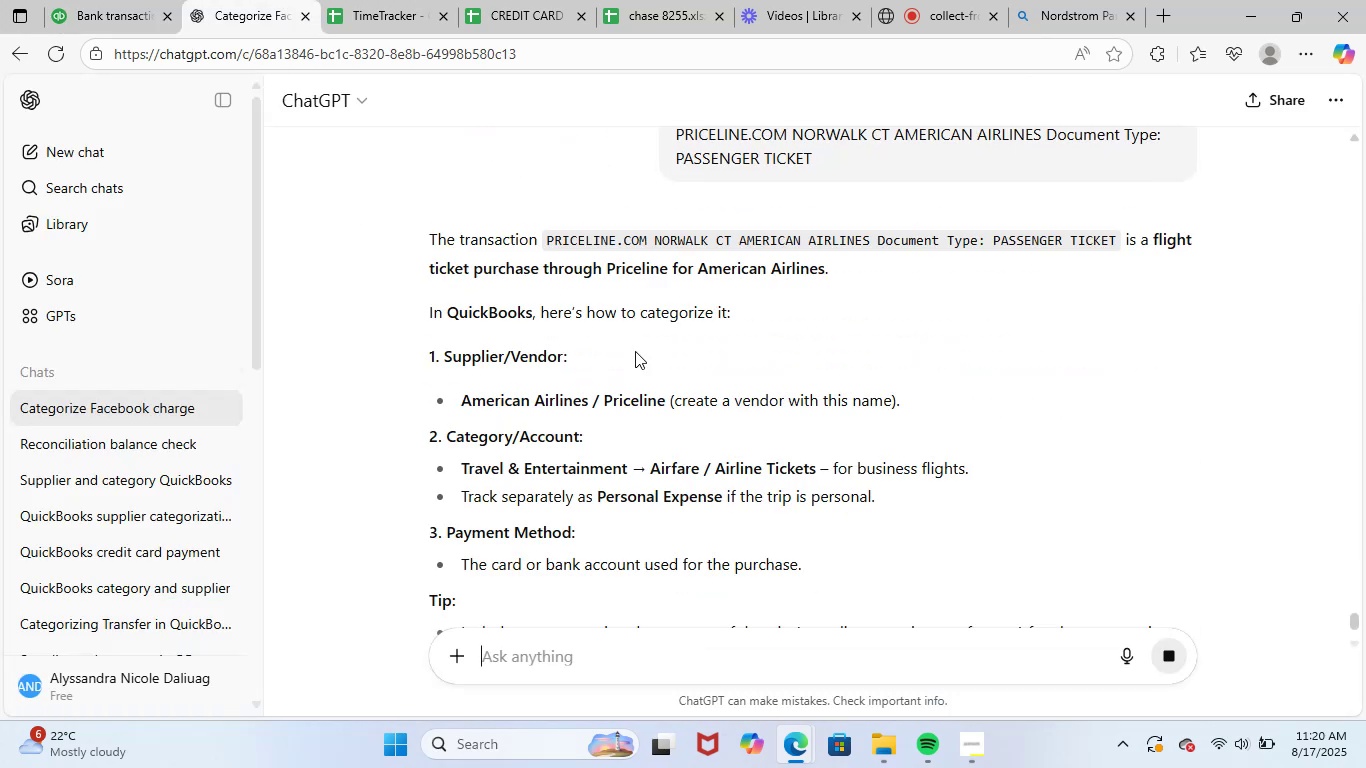 
wait(5.79)
 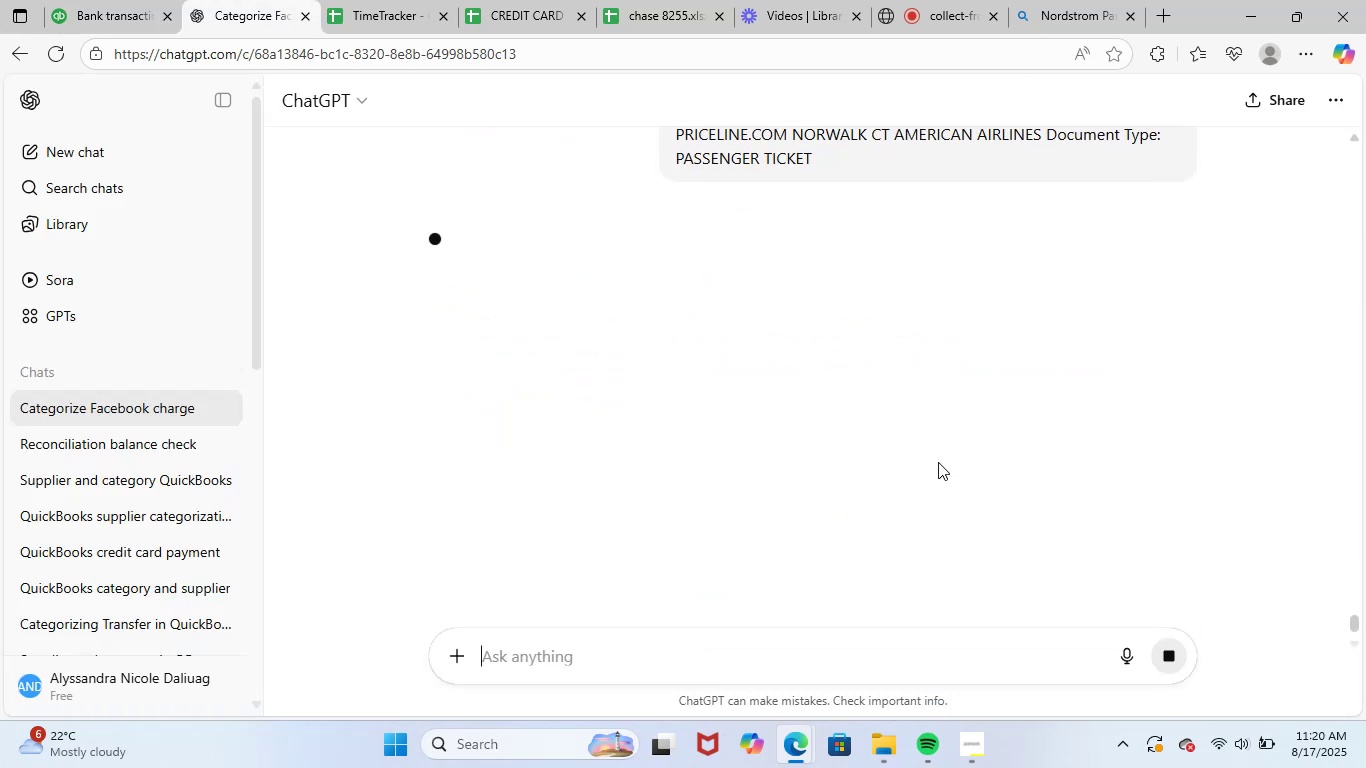 
left_click([72, 0])
 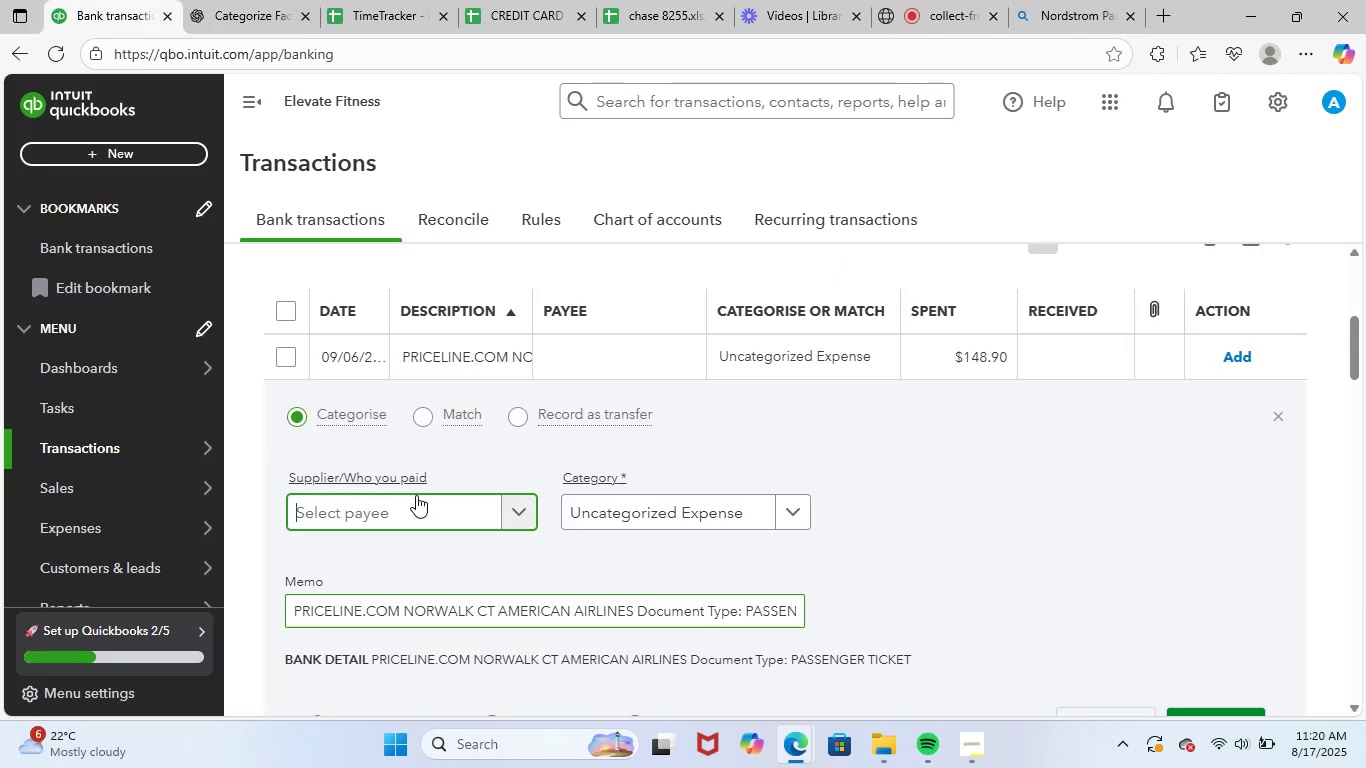 
type(amer)
 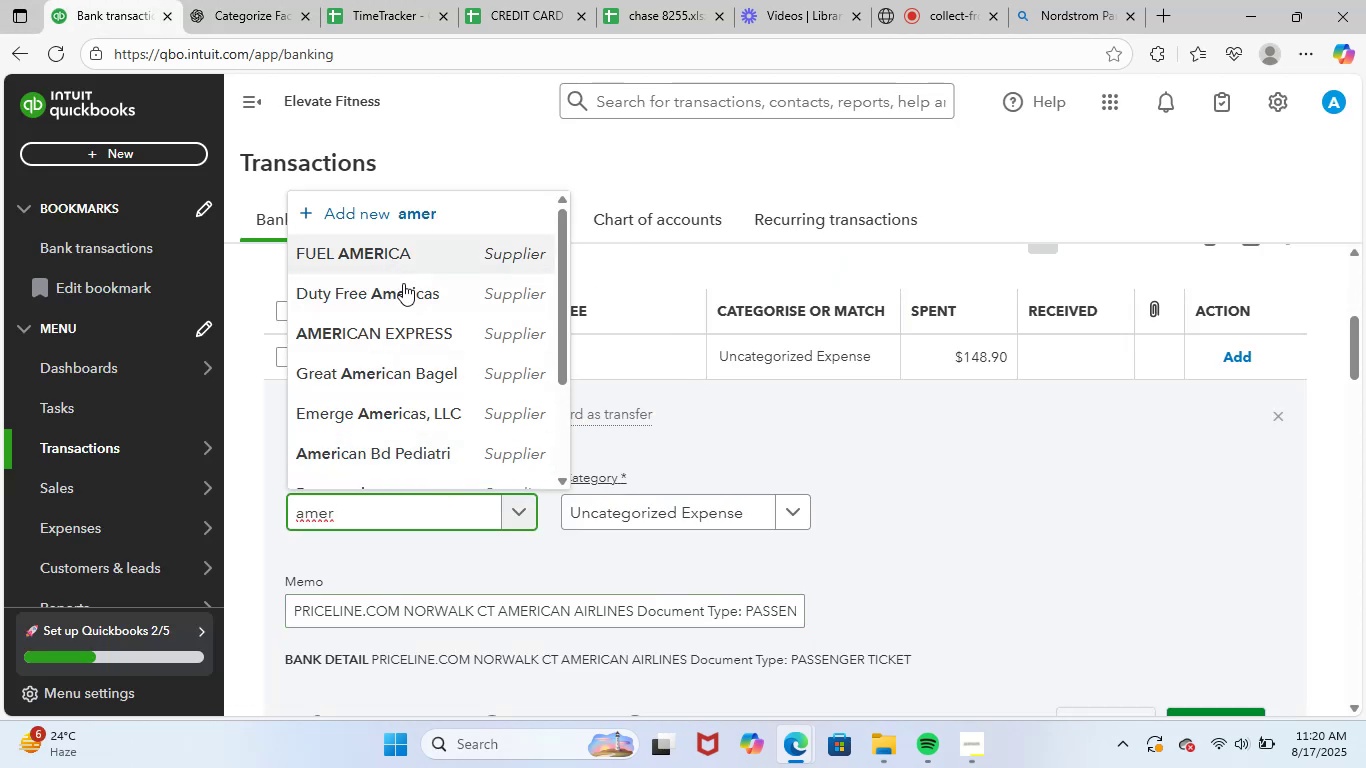 
scroll: coordinate [458, 440], scroll_direction: down, amount: 5.0
 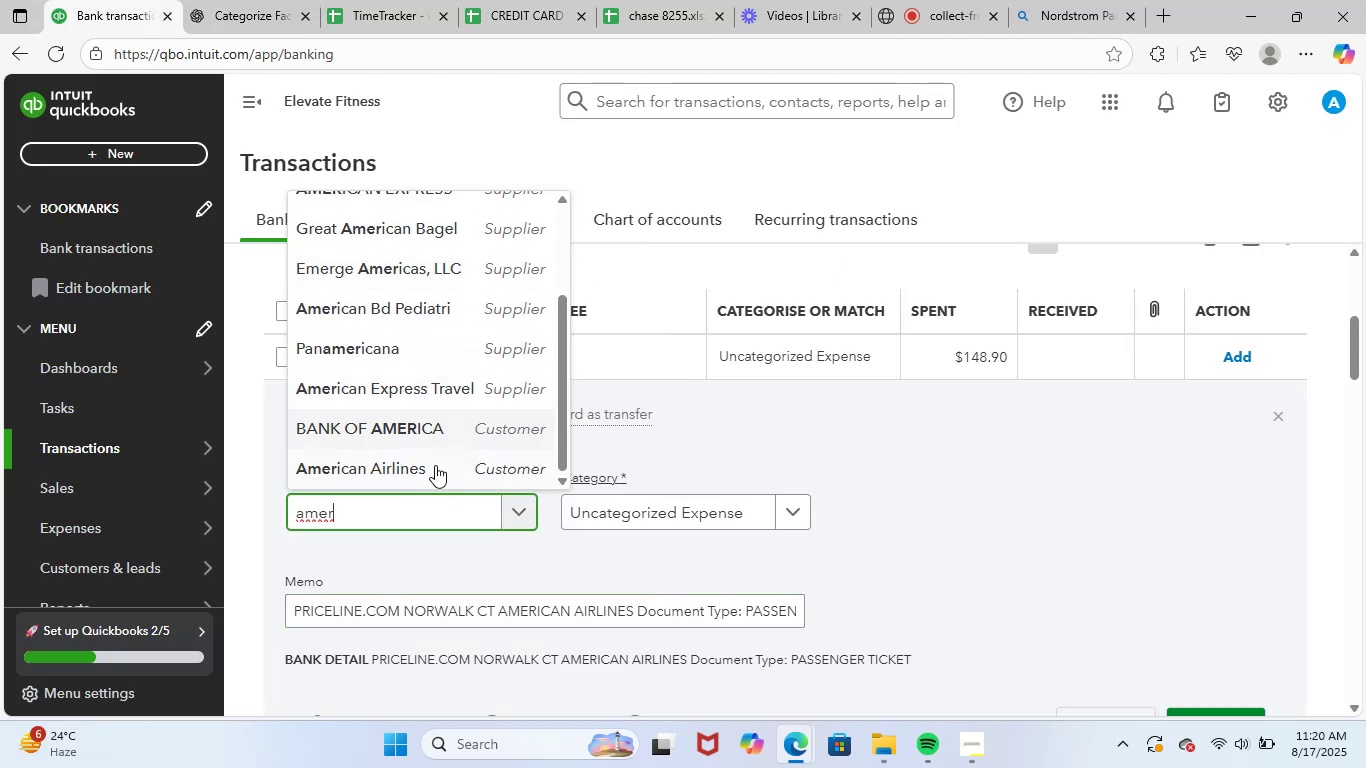 
left_click([436, 465])
 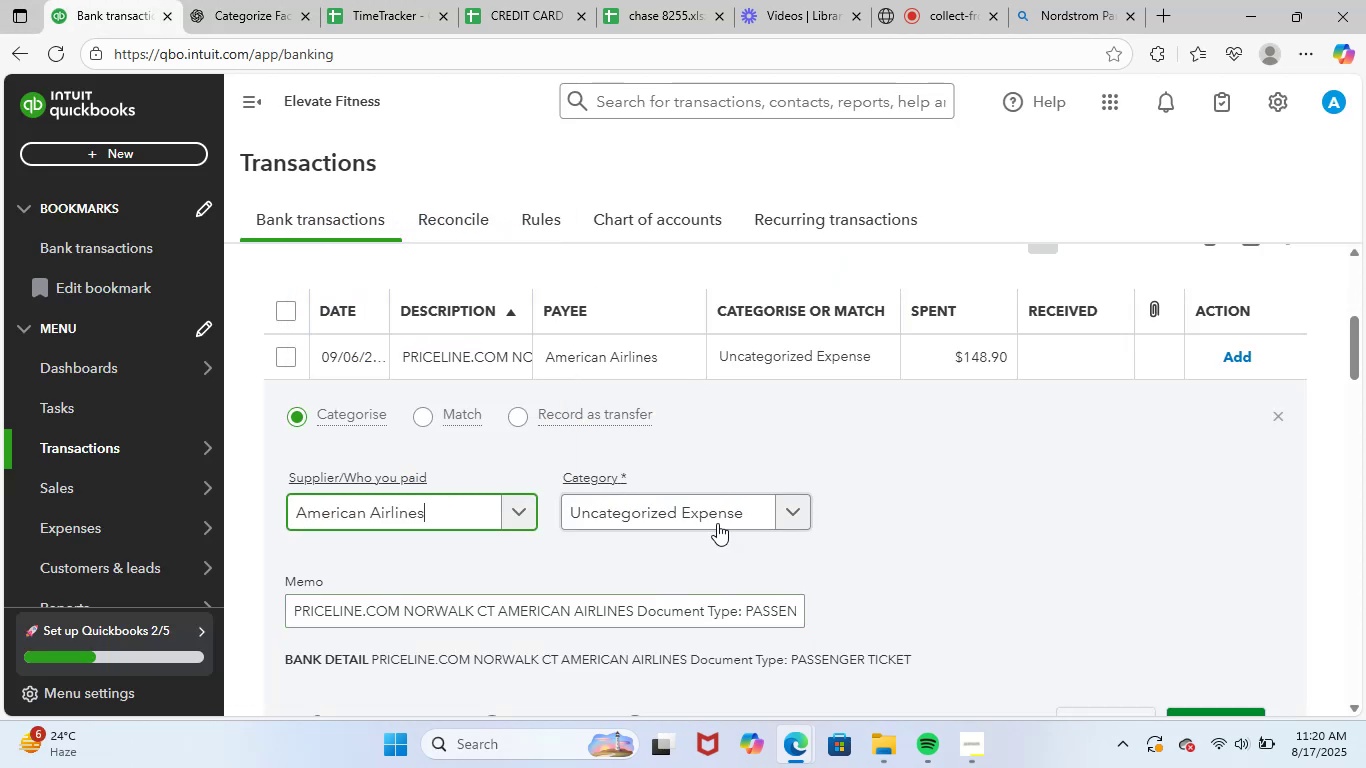 
left_click([675, 505])
 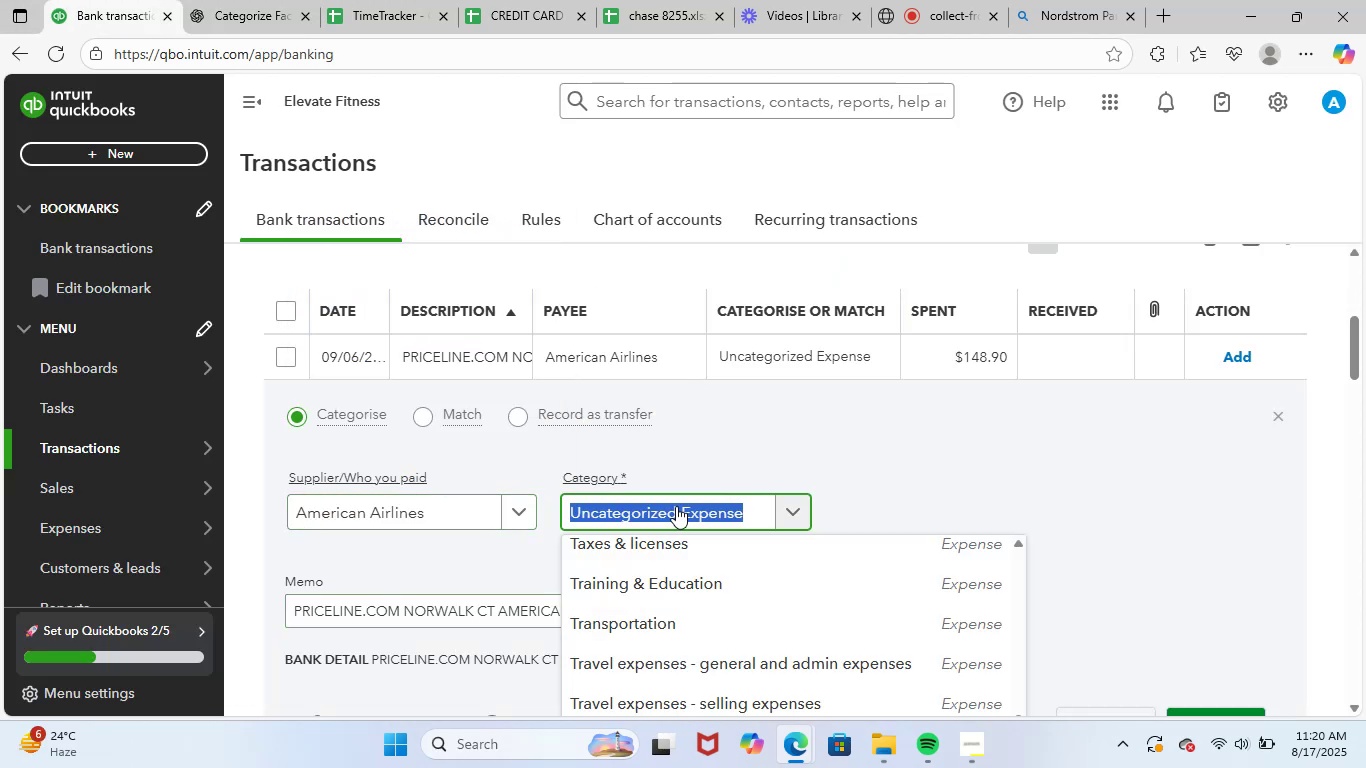 
type(air)
 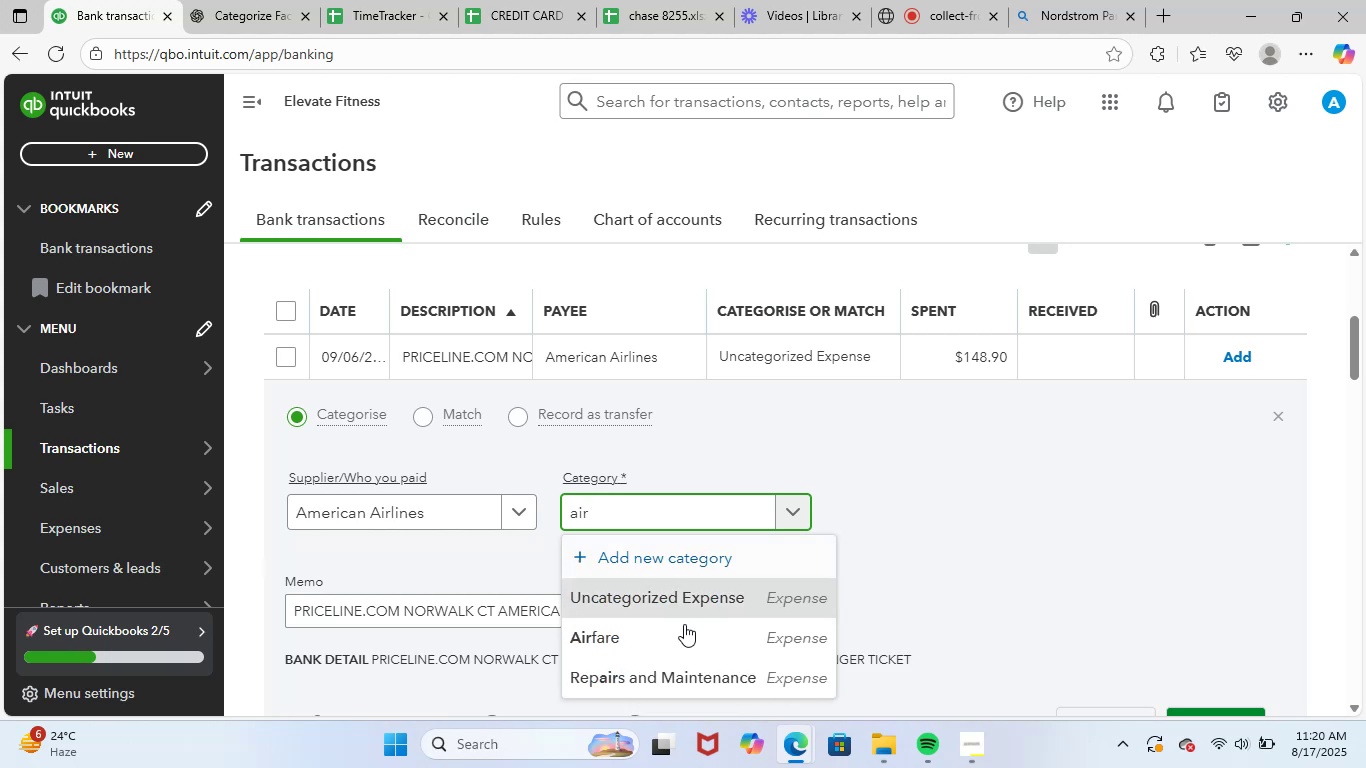 
left_click([678, 633])
 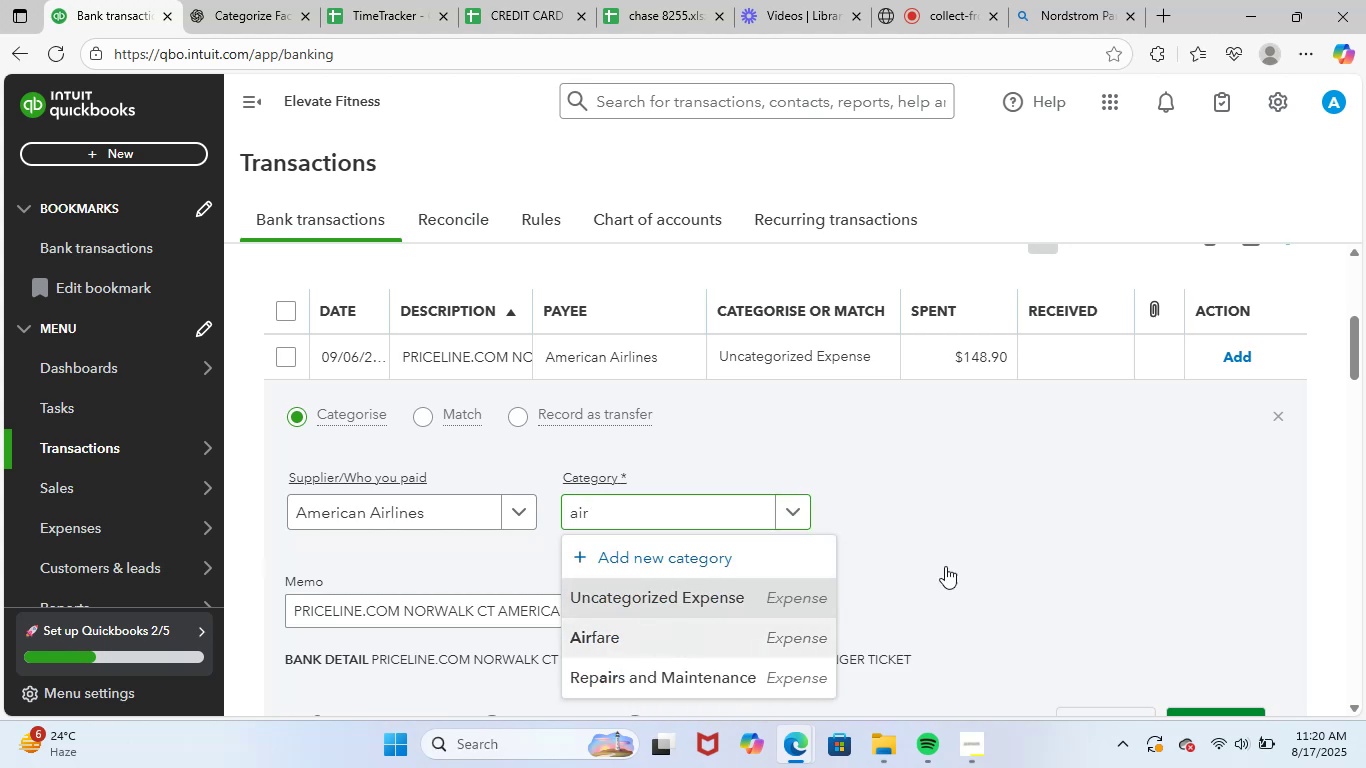 
scroll: coordinate [1010, 553], scroll_direction: down, amount: 2.0
 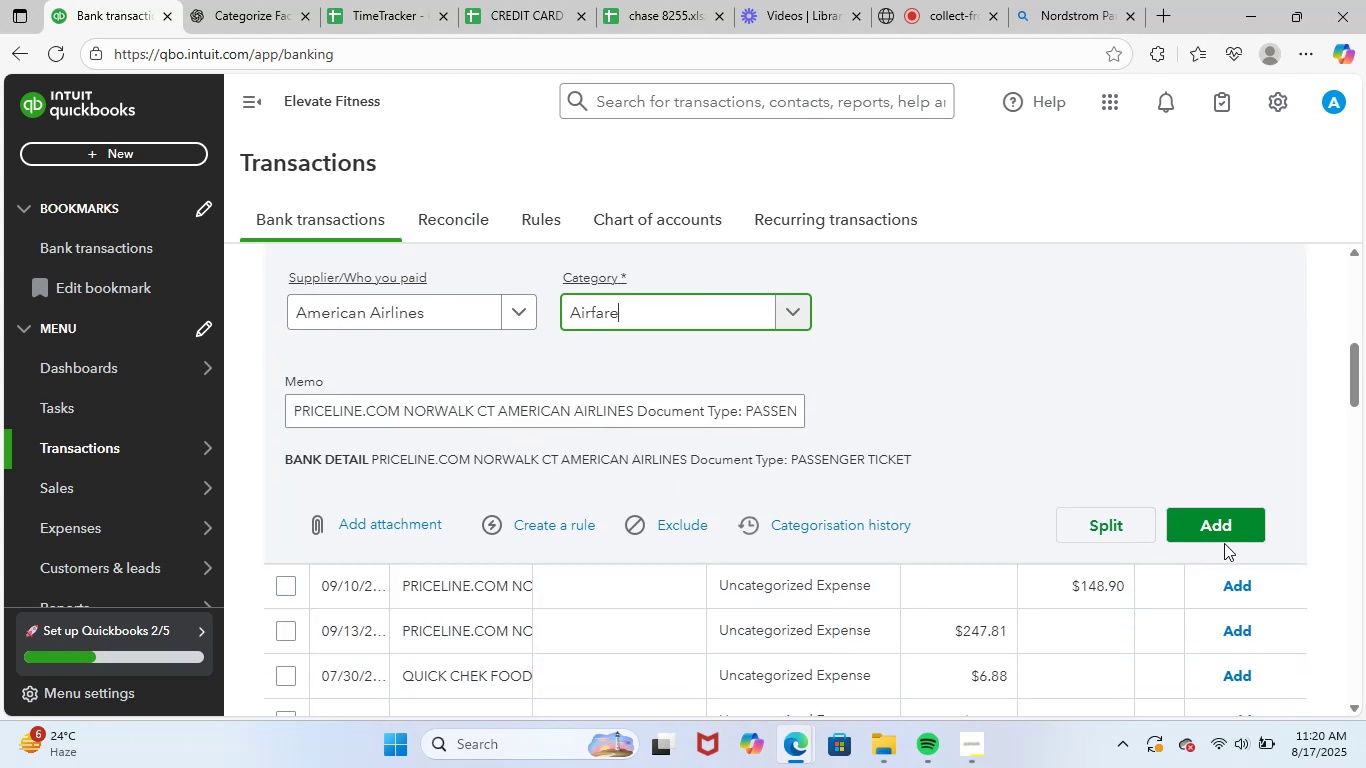 
left_click([1229, 517])
 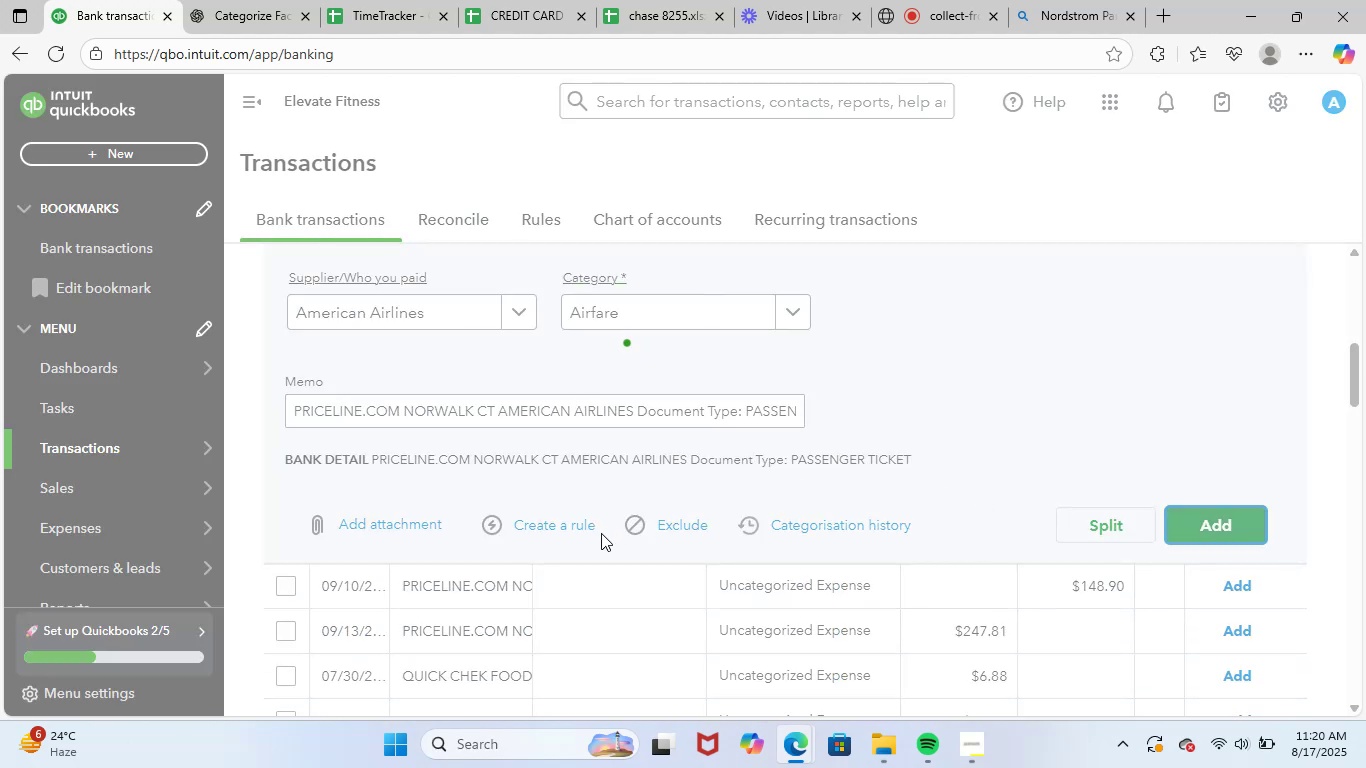 
scroll: coordinate [600, 533], scroll_direction: up, amount: 2.0
 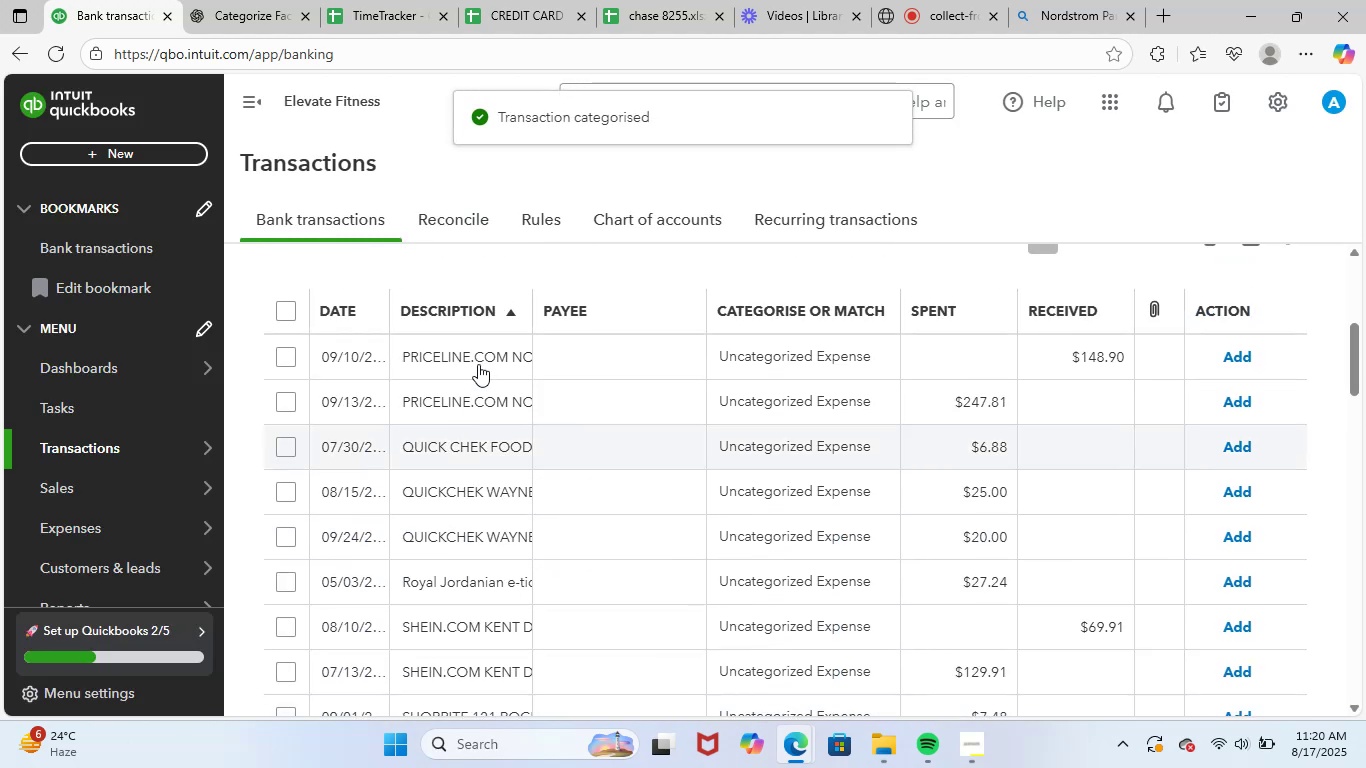 
left_click([483, 358])
 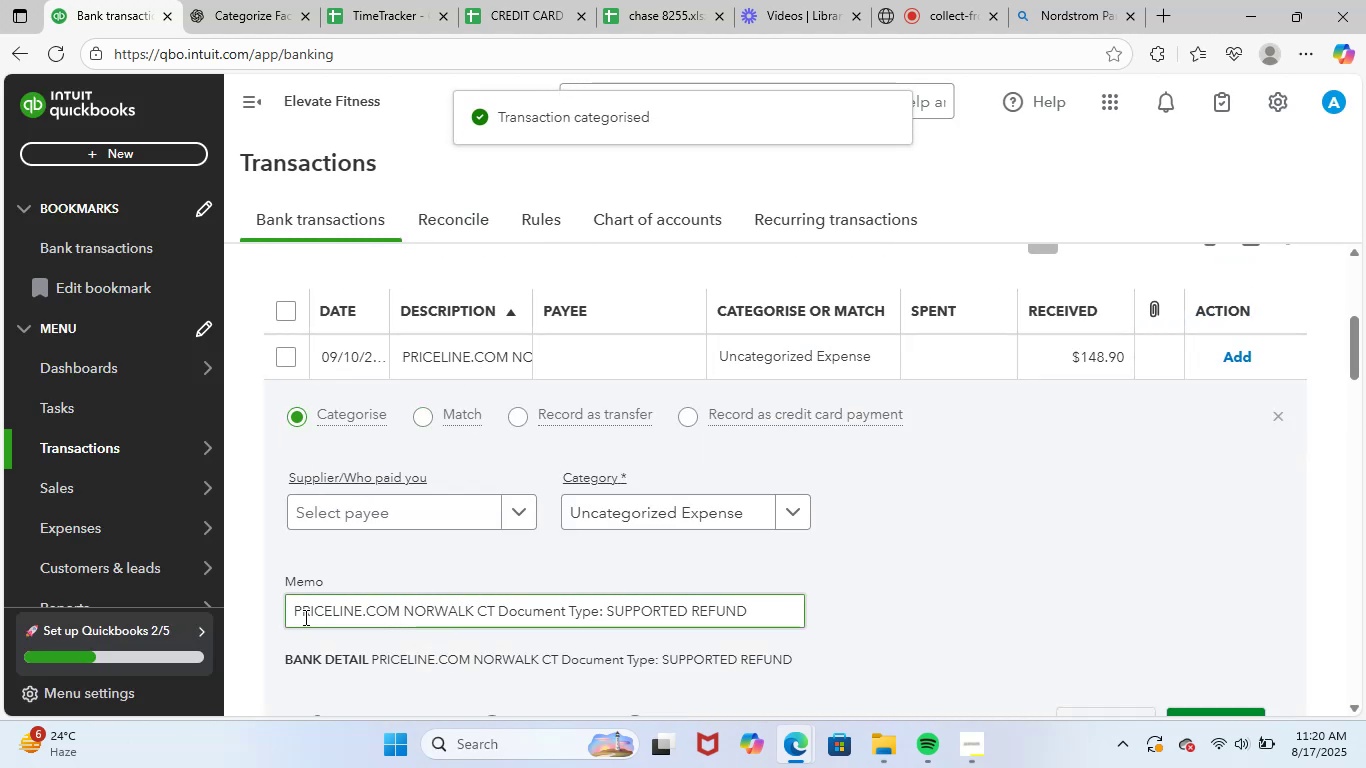 
left_click_drag(start_coordinate=[295, 612], to_coordinate=[863, 606])
 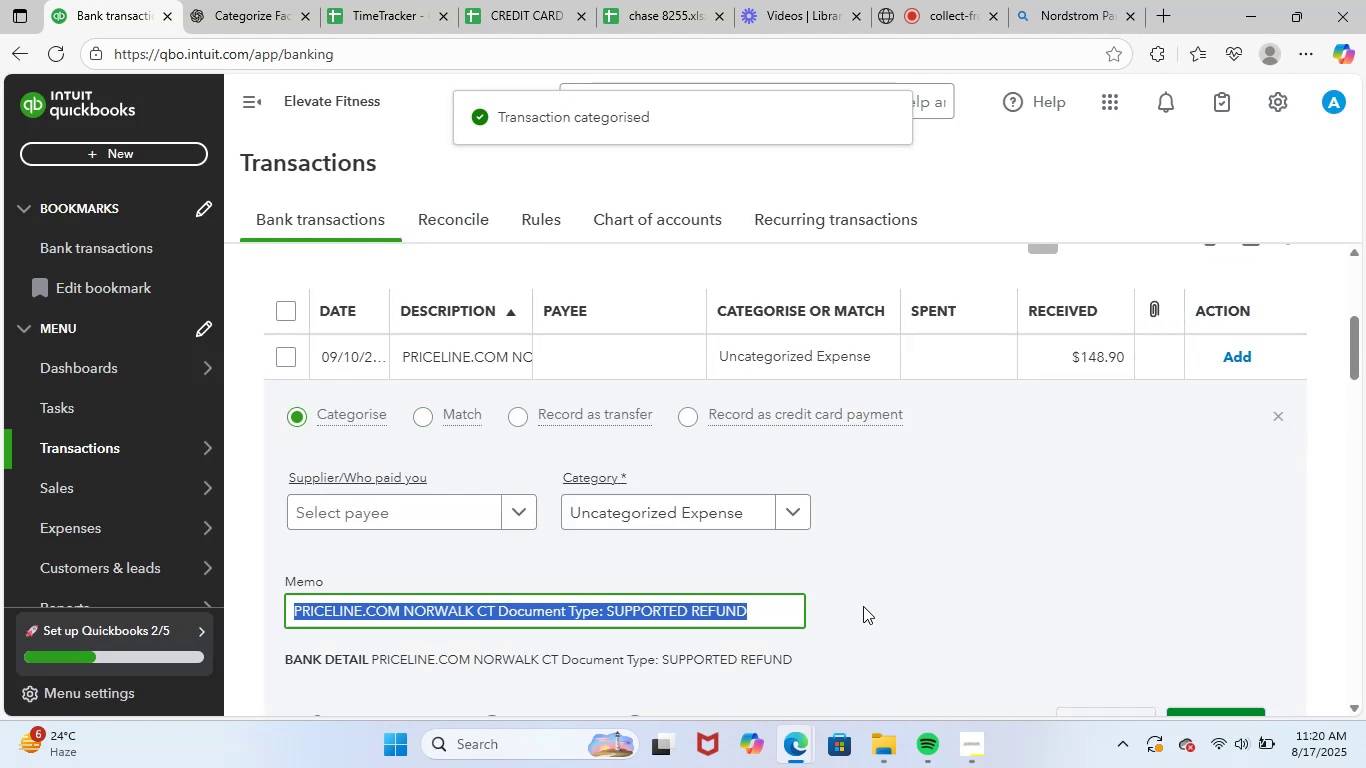 
key(Control+ControlLeft)
 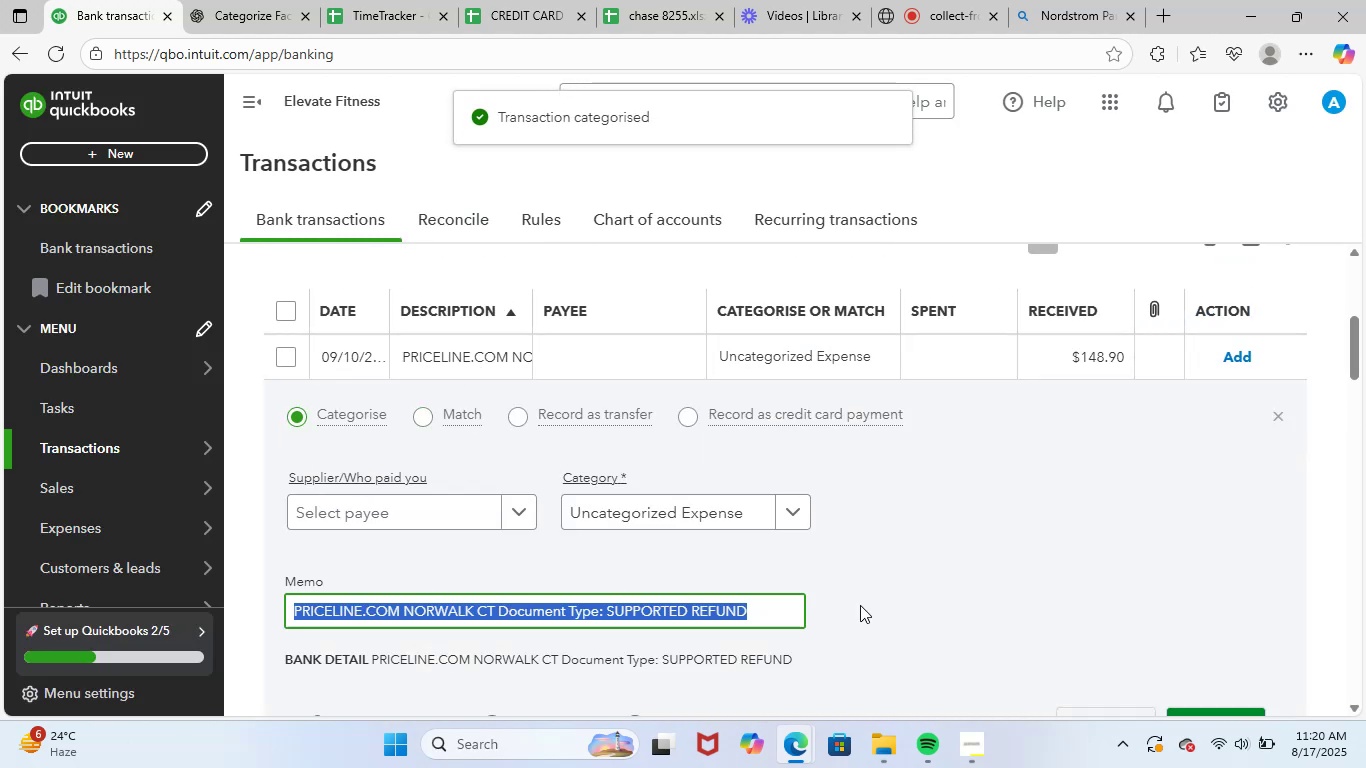 
key(Control+C)
 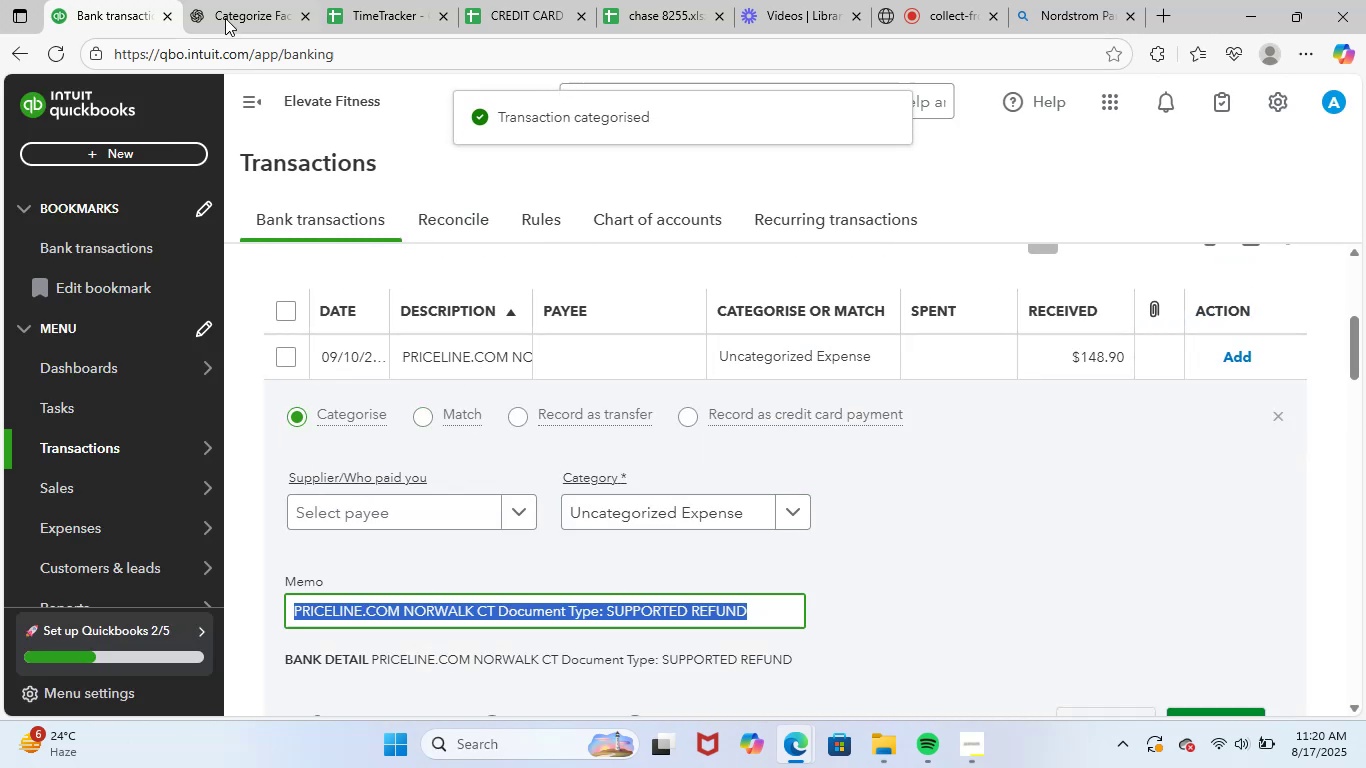 
left_click([233, 2])
 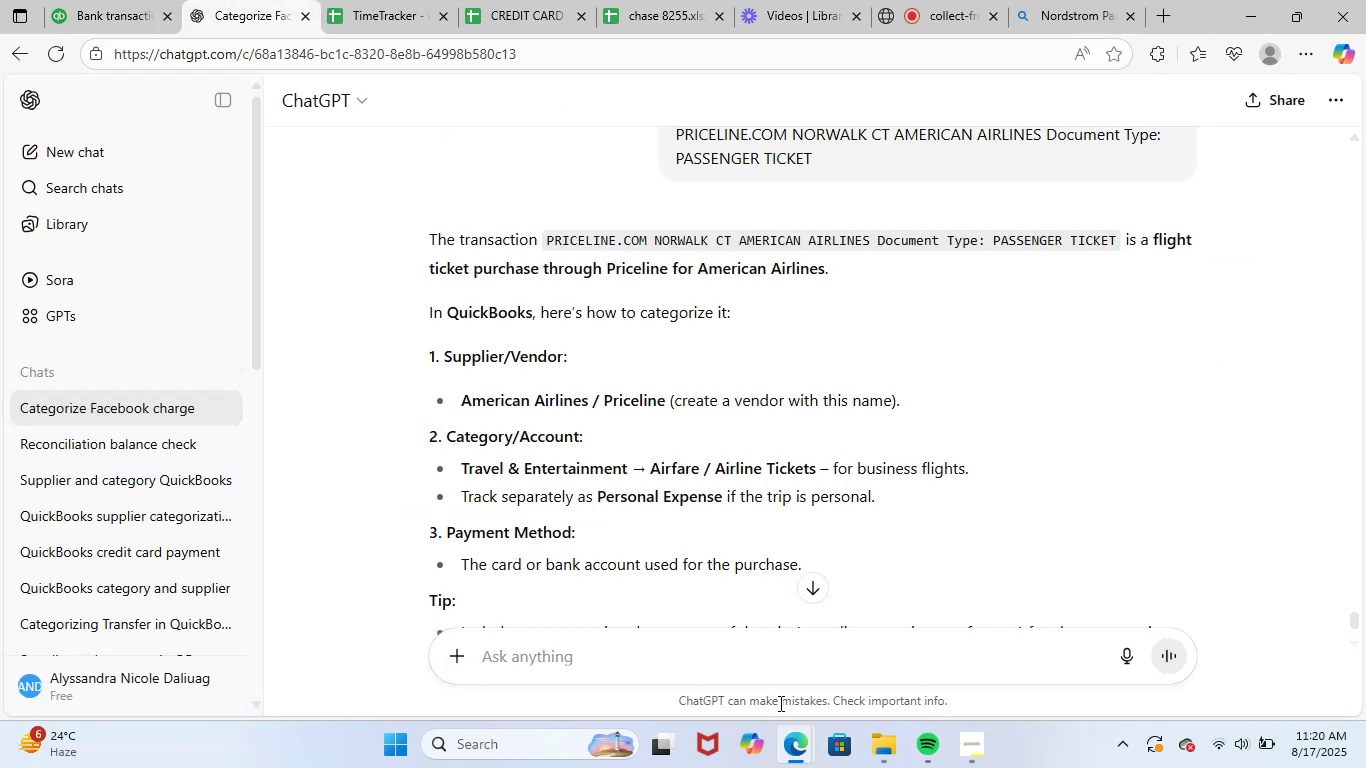 
left_click([790, 697])
 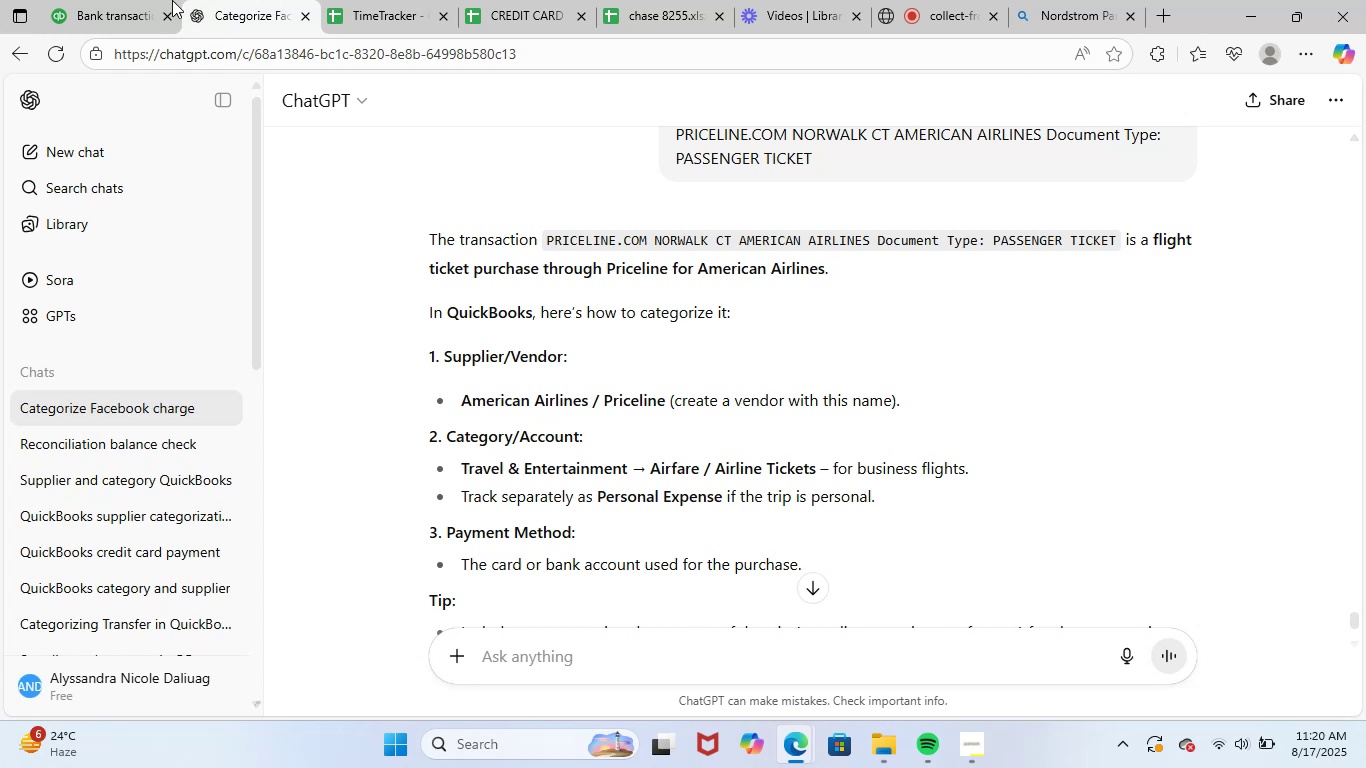 
left_click([146, 1])
 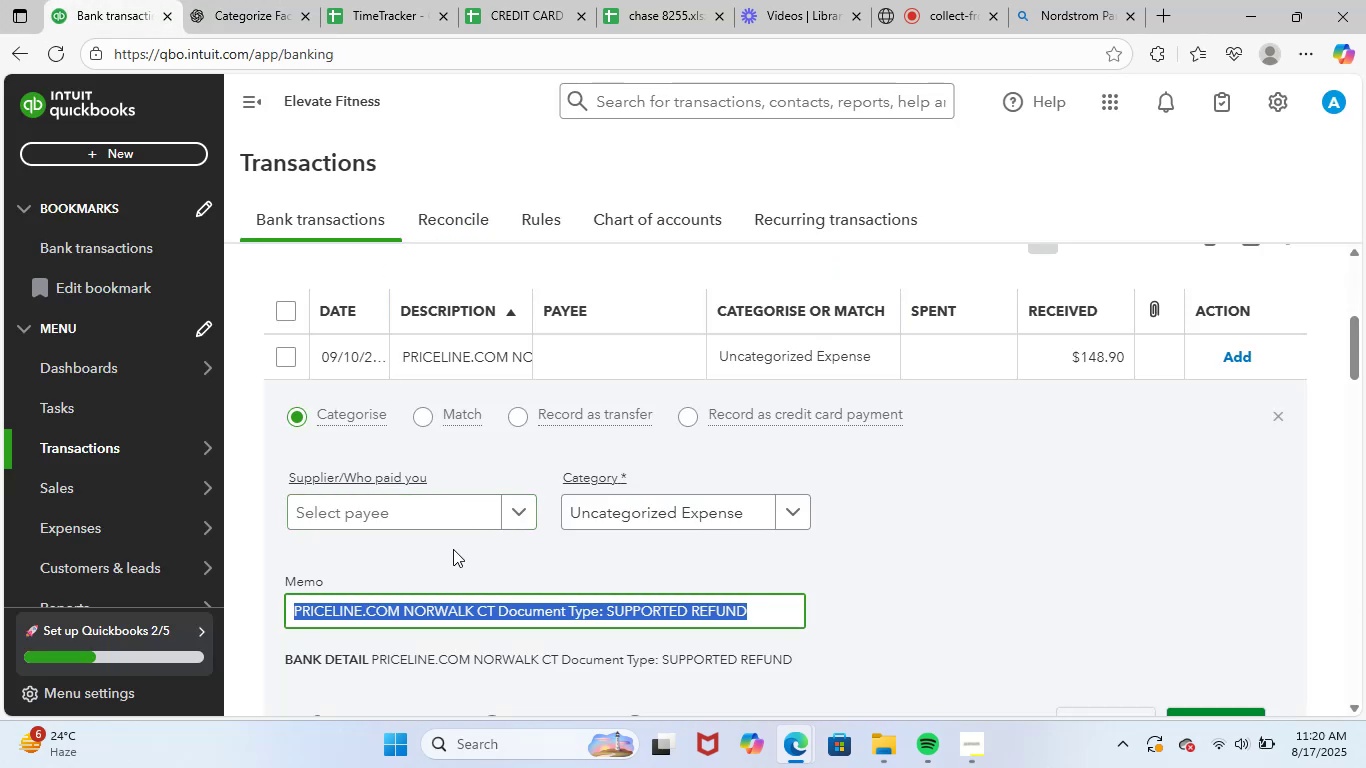 
left_click_drag(start_coordinate=[204, 0], to_coordinate=[209, 0])
 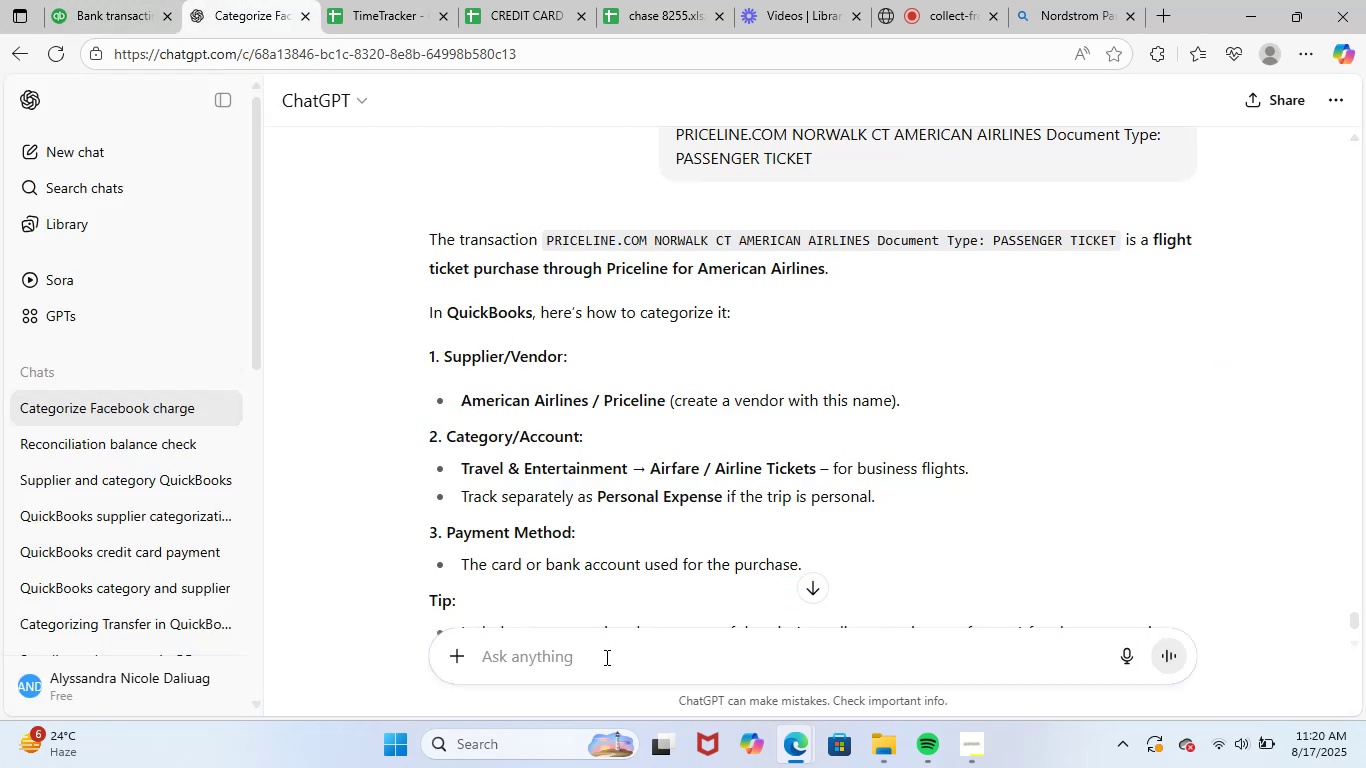 
key(Control+ControlLeft)
 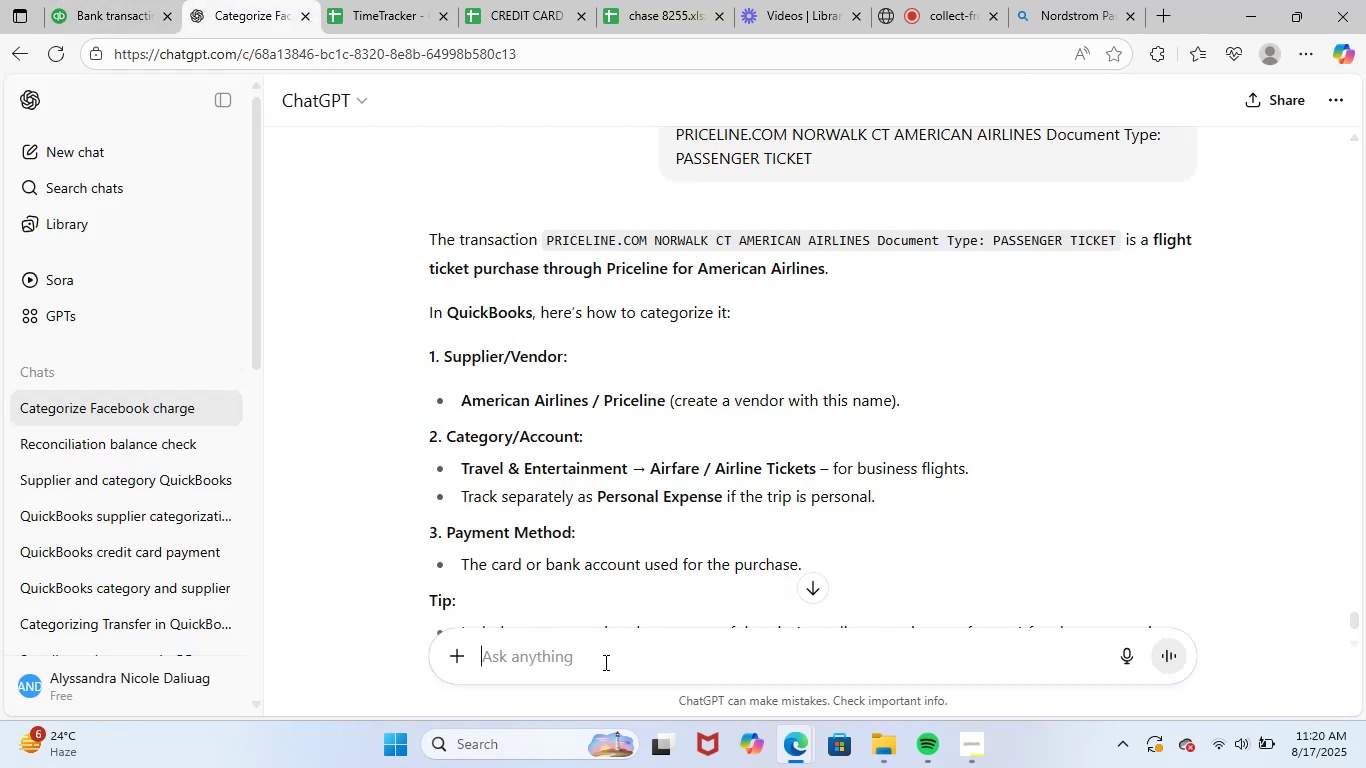 
key(Control+V)
 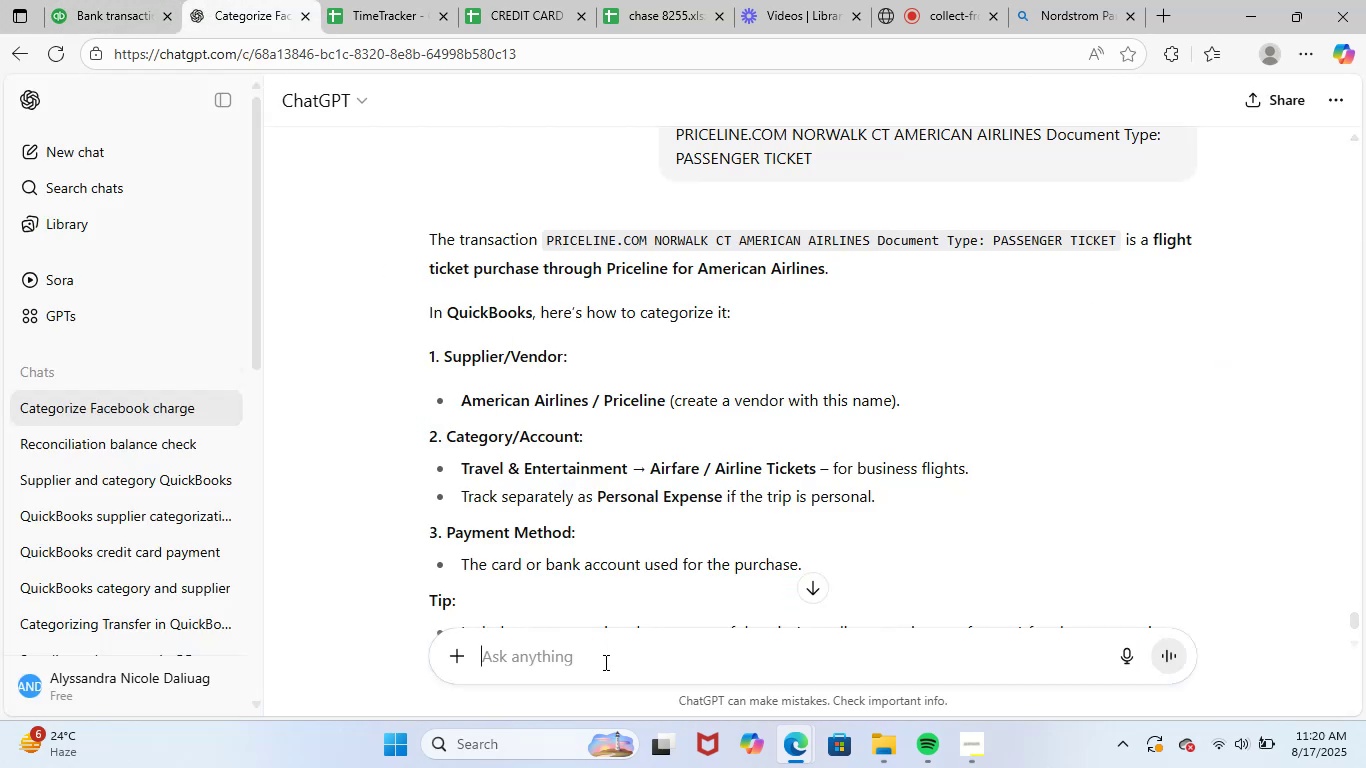 
key(NumpadEnter)
 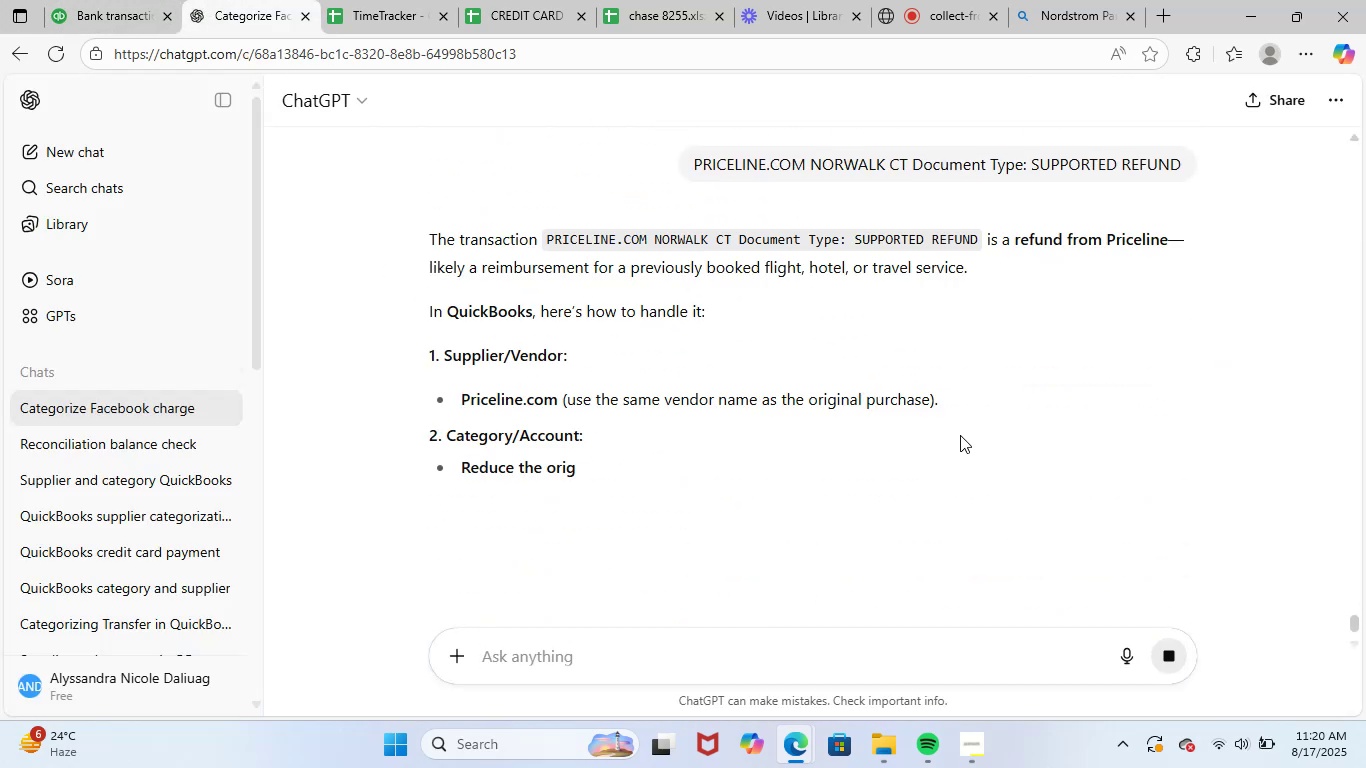 
wait(6.05)
 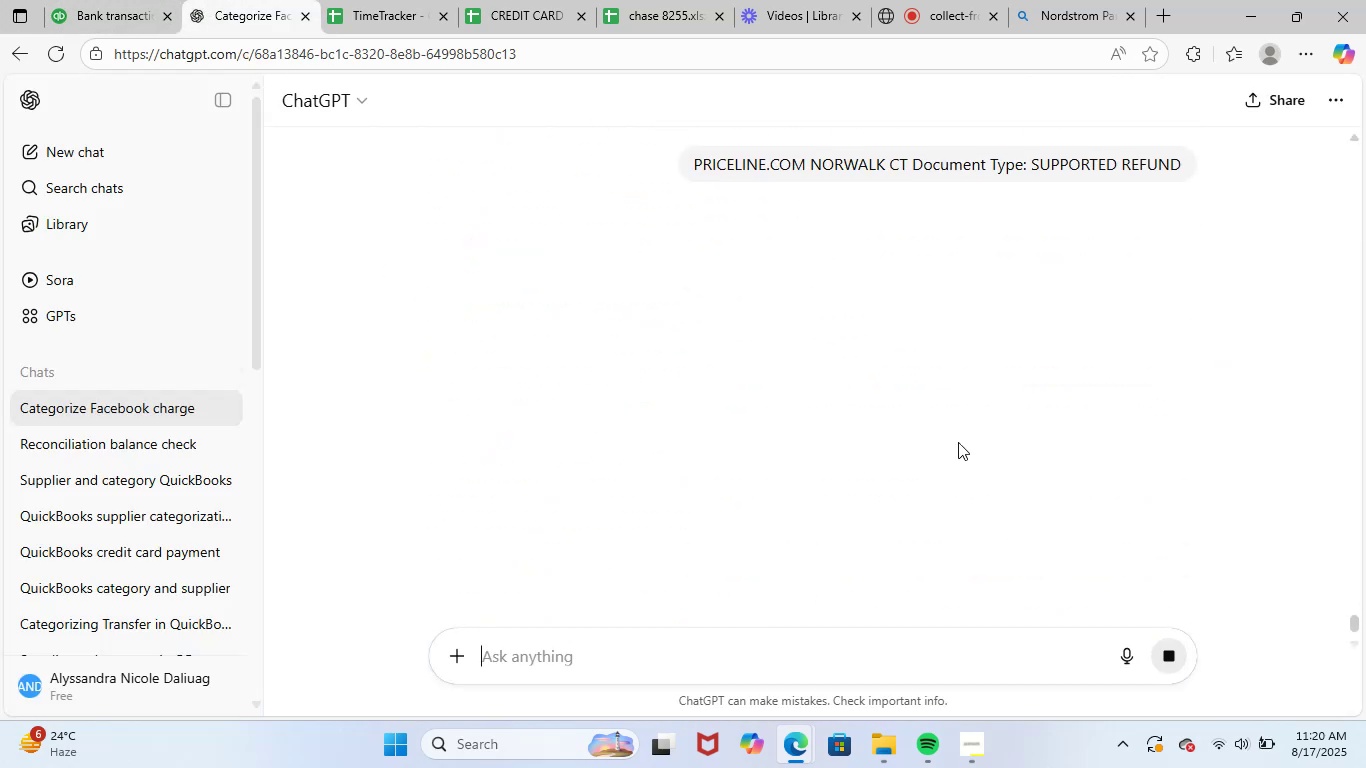 
scroll: coordinate [691, 399], scroll_direction: down, amount: 1.0
 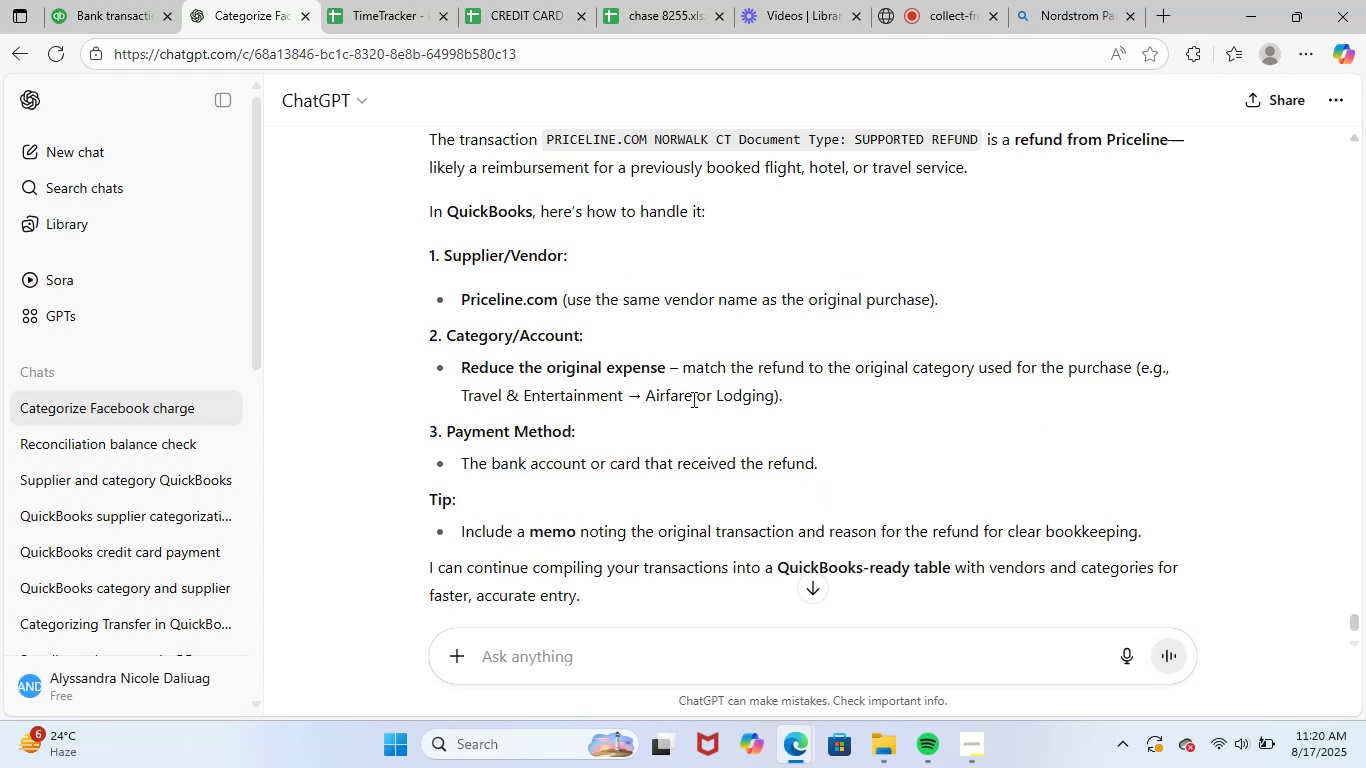 
scroll: coordinate [541, 387], scroll_direction: up, amount: 1.0
 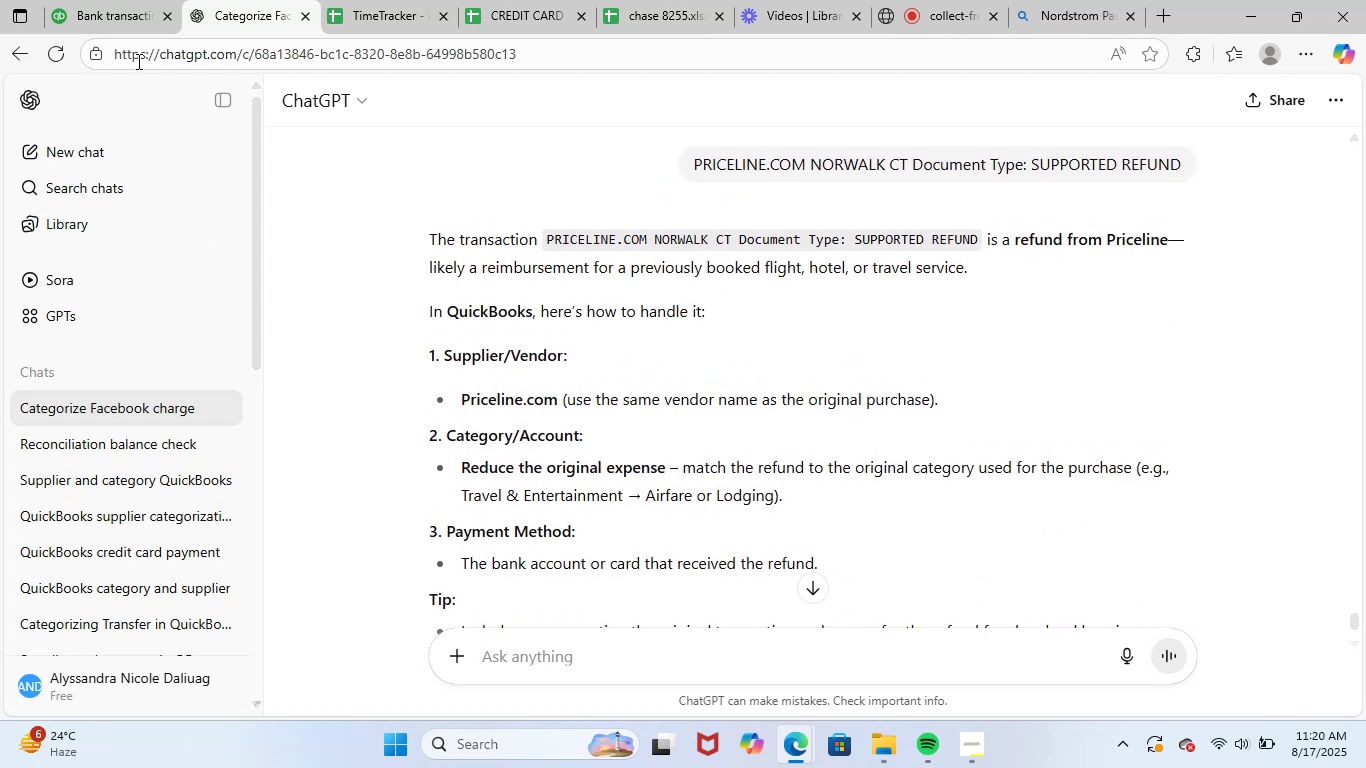 
left_click([108, 5])
 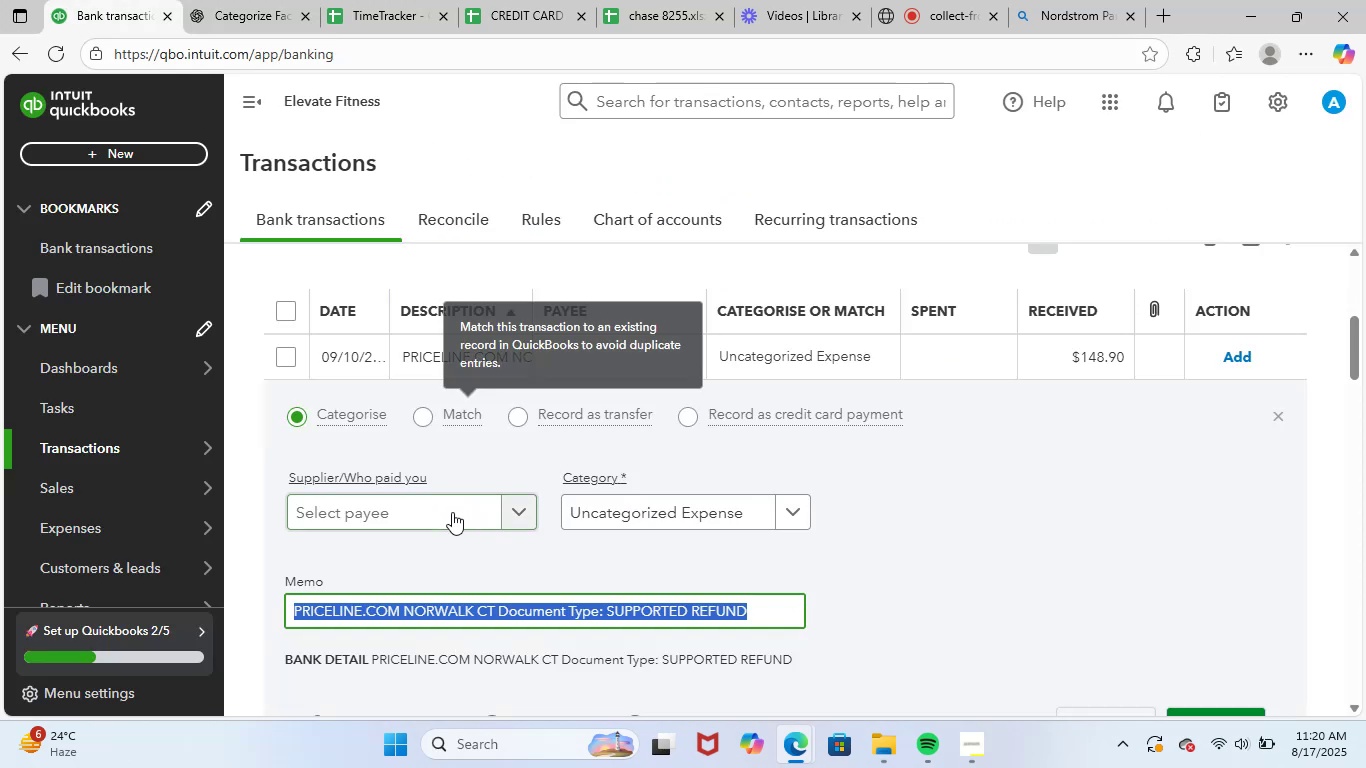 
left_click([451, 513])
 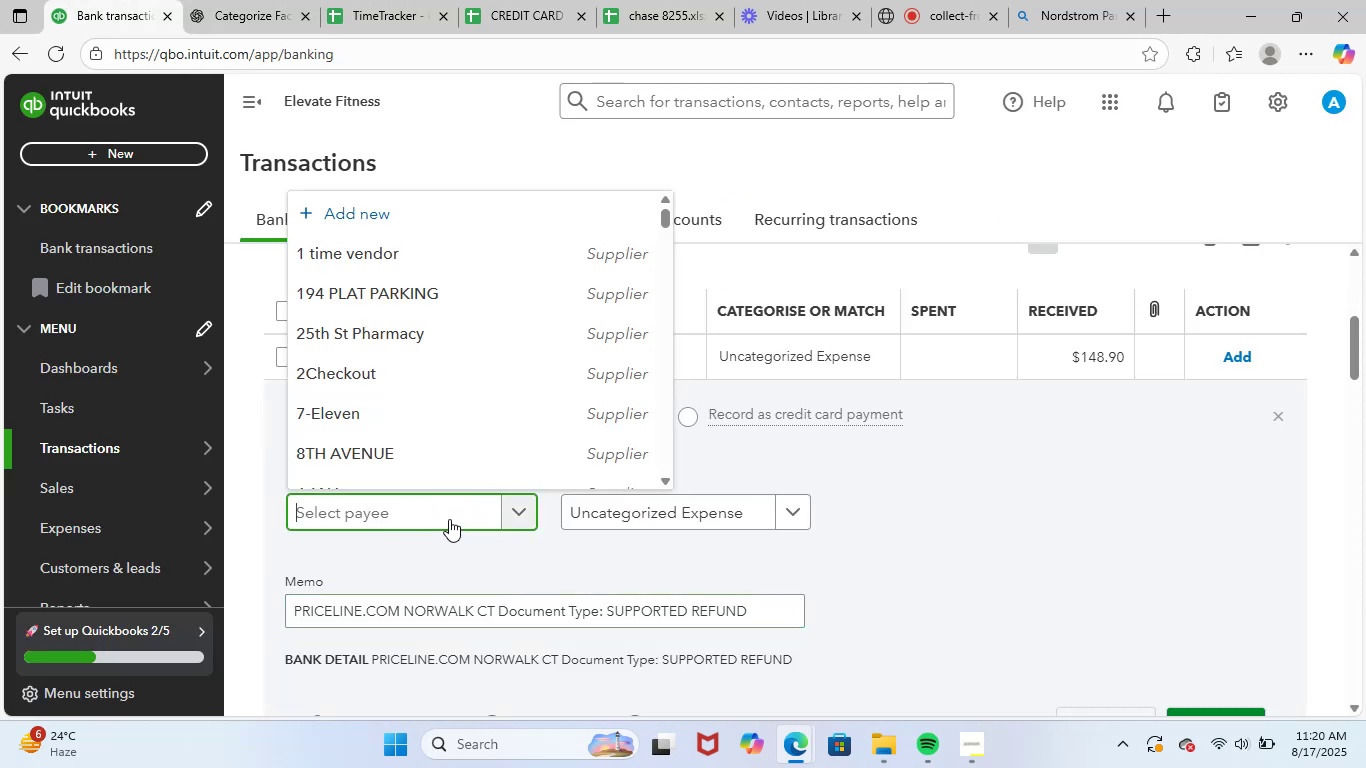 
type(priceline.com)
 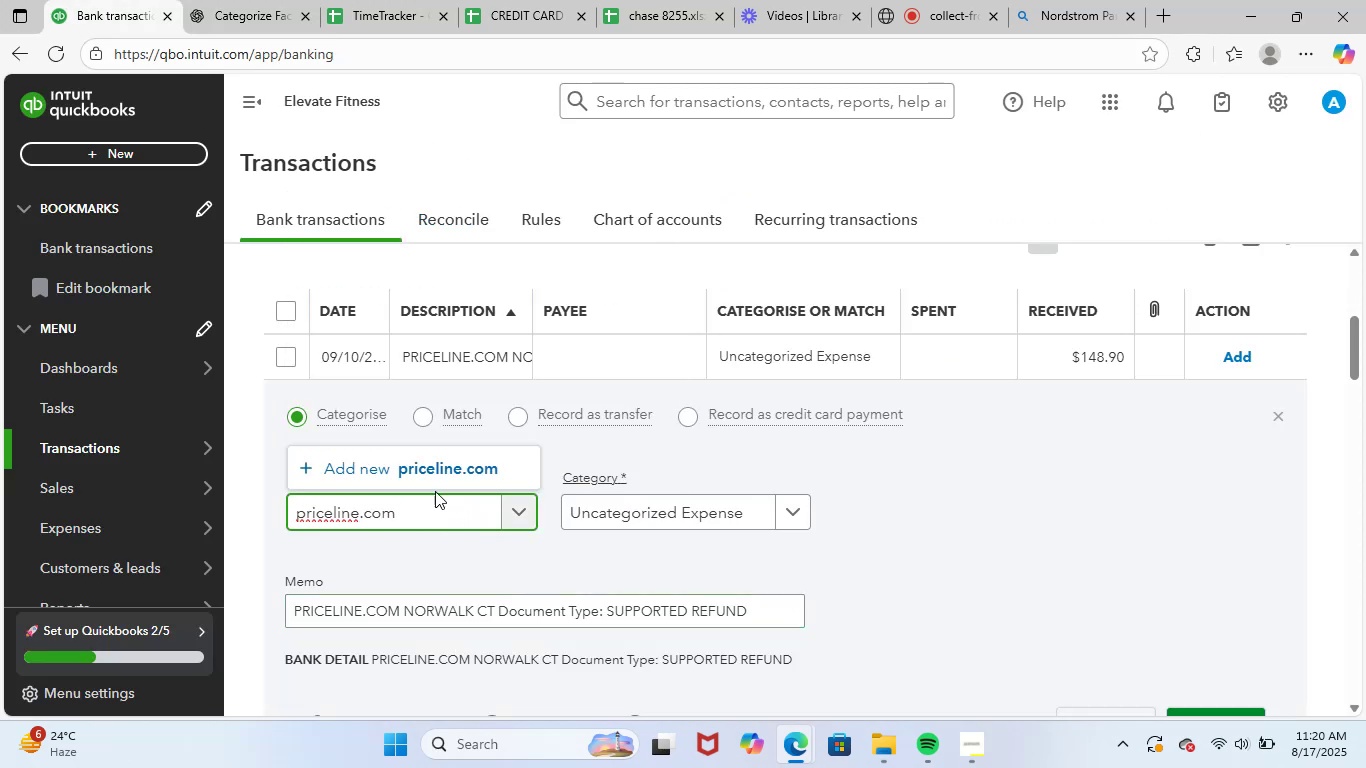 
left_click([467, 463])
 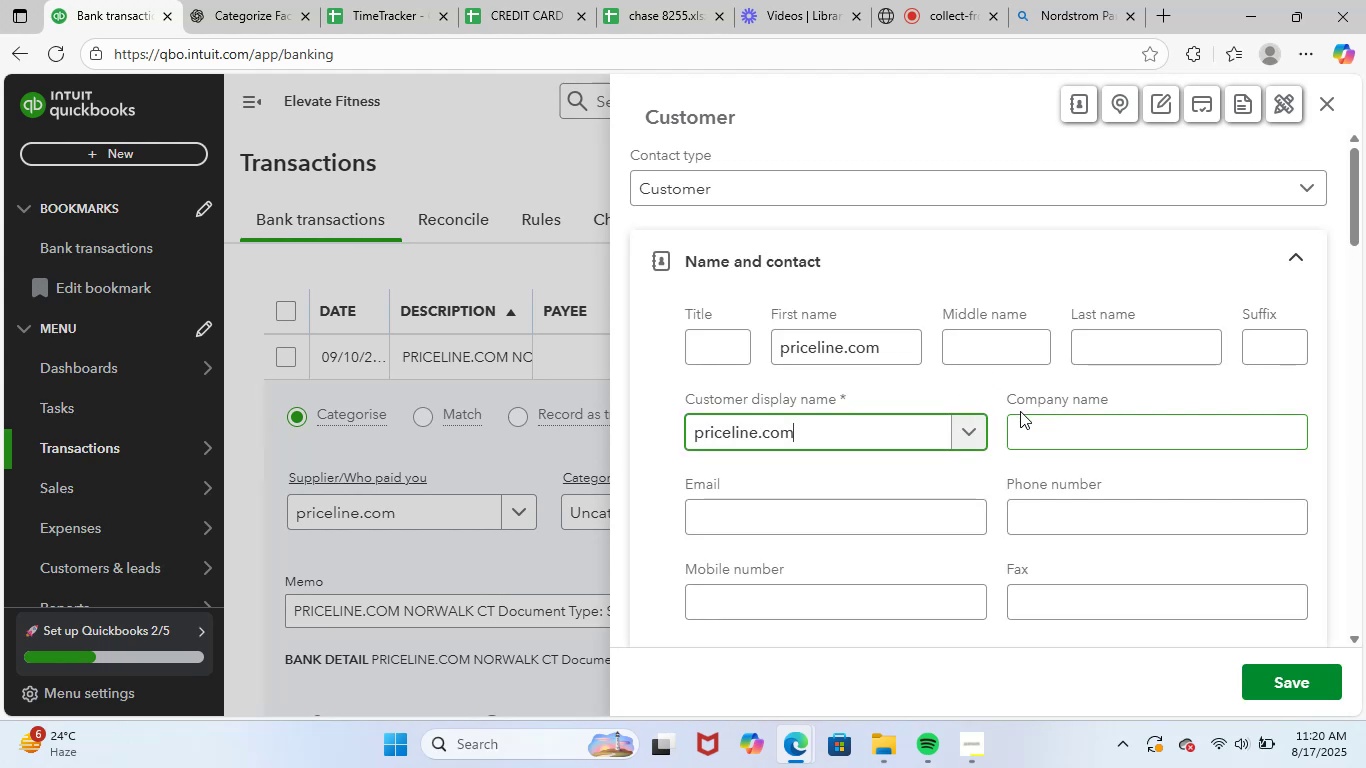 
left_click([1293, 679])
 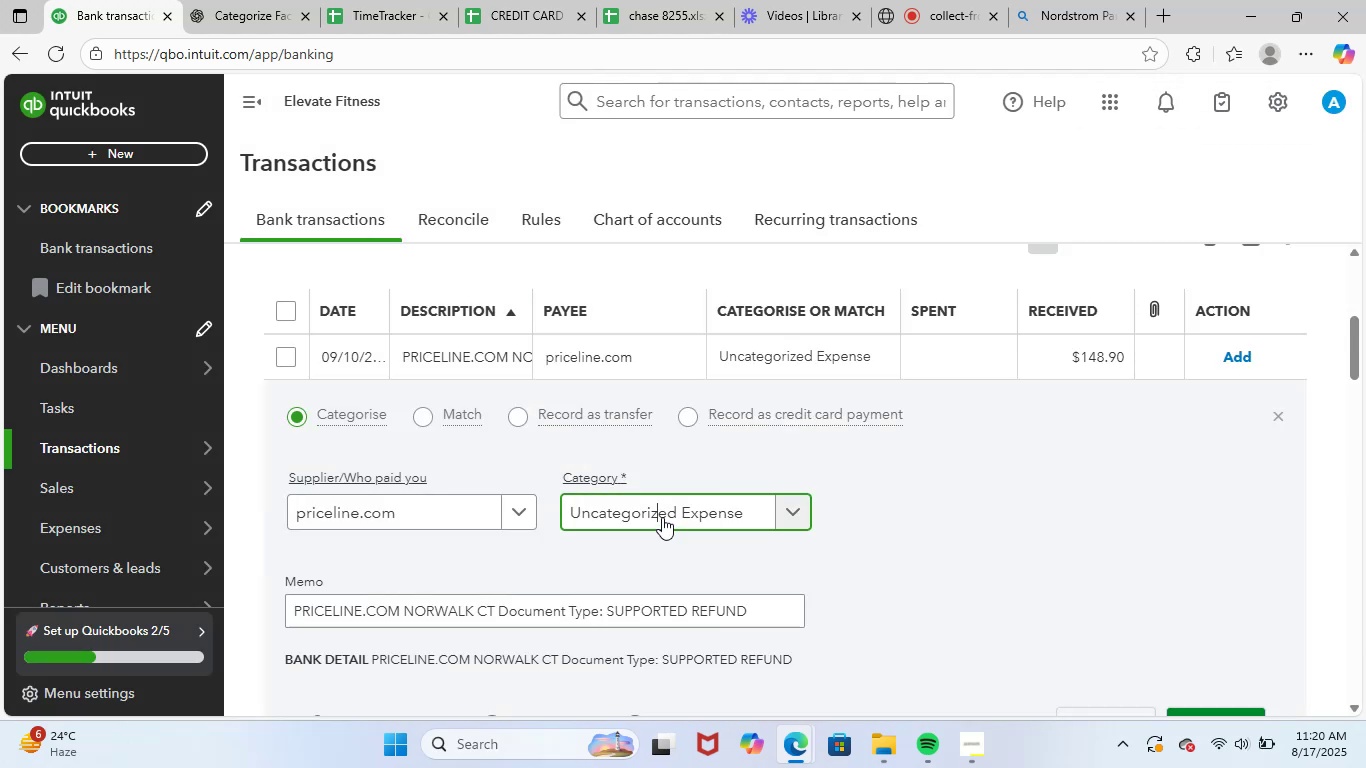 
left_click([662, 517])
 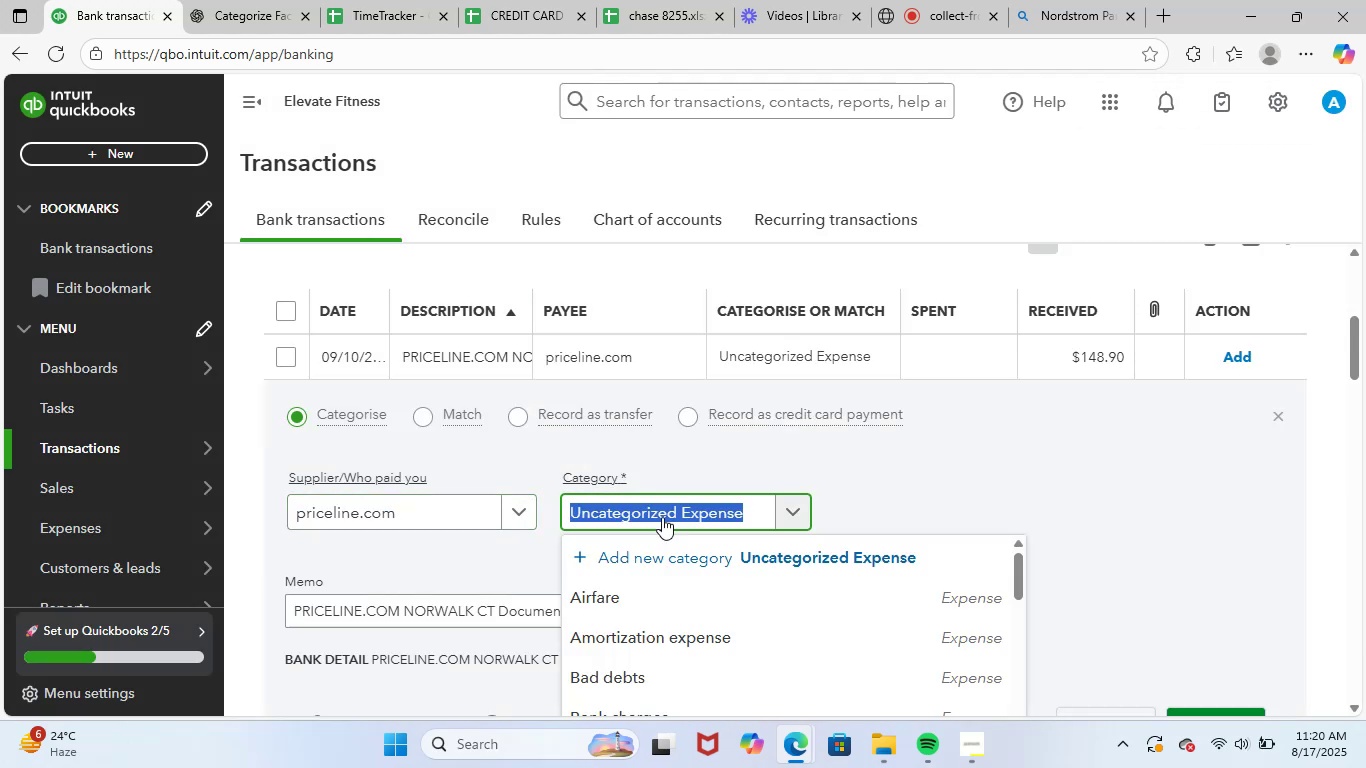 
type(gene)
 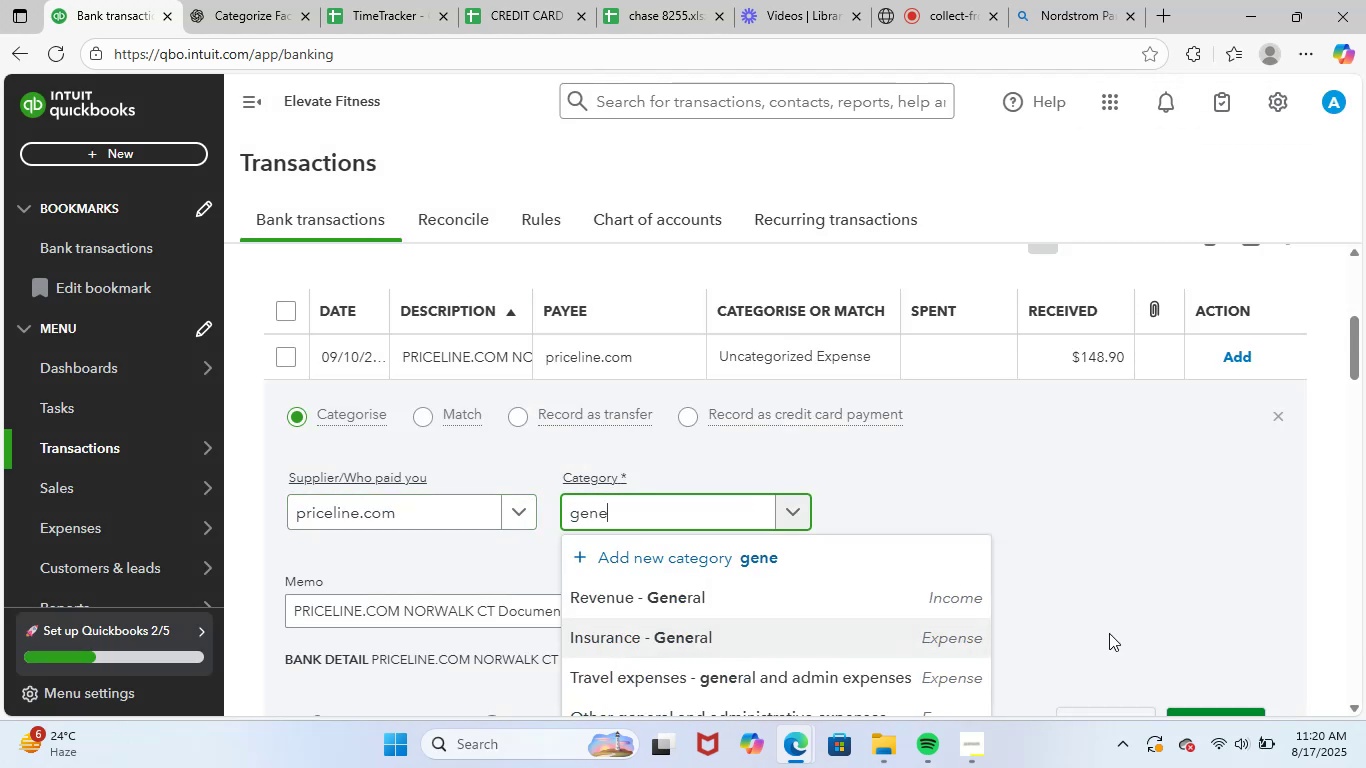 
scroll: coordinate [1106, 574], scroll_direction: down, amount: 2.0
 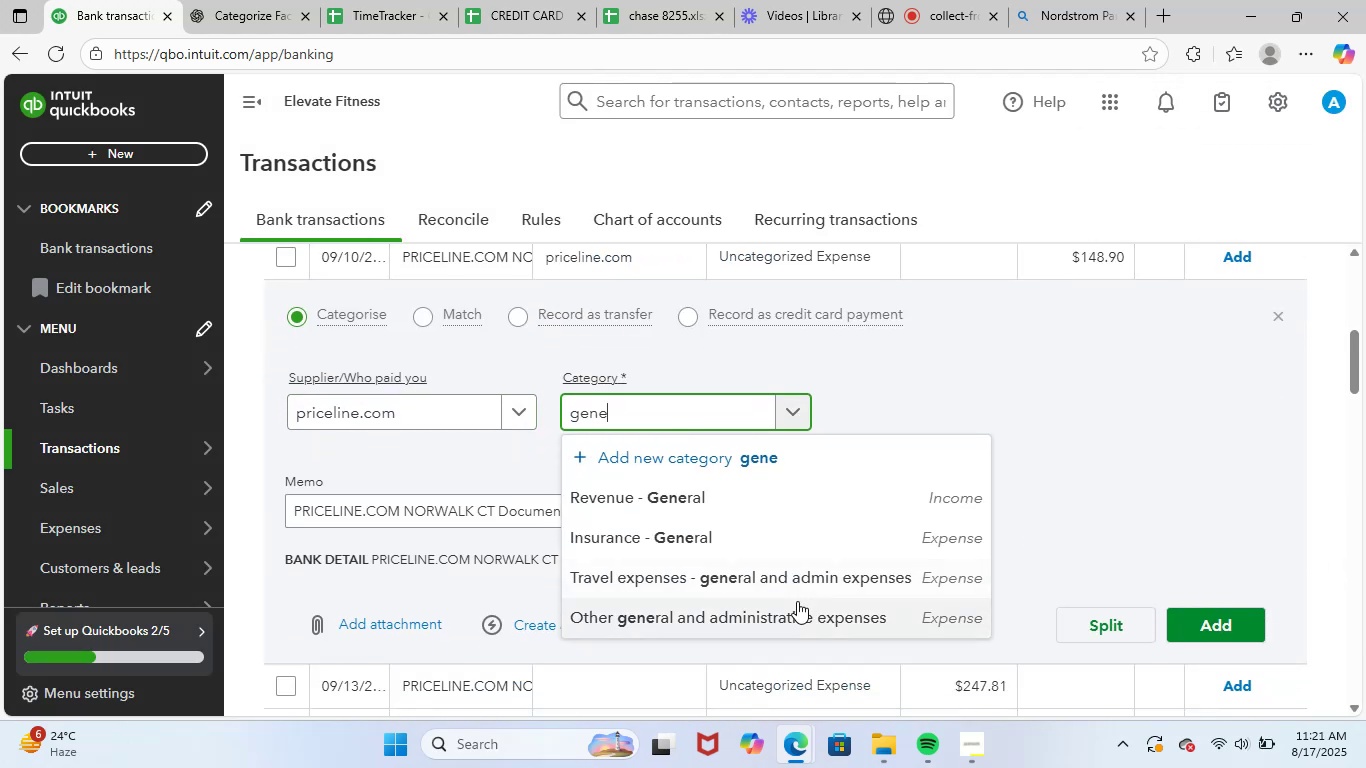 
left_click([792, 615])
 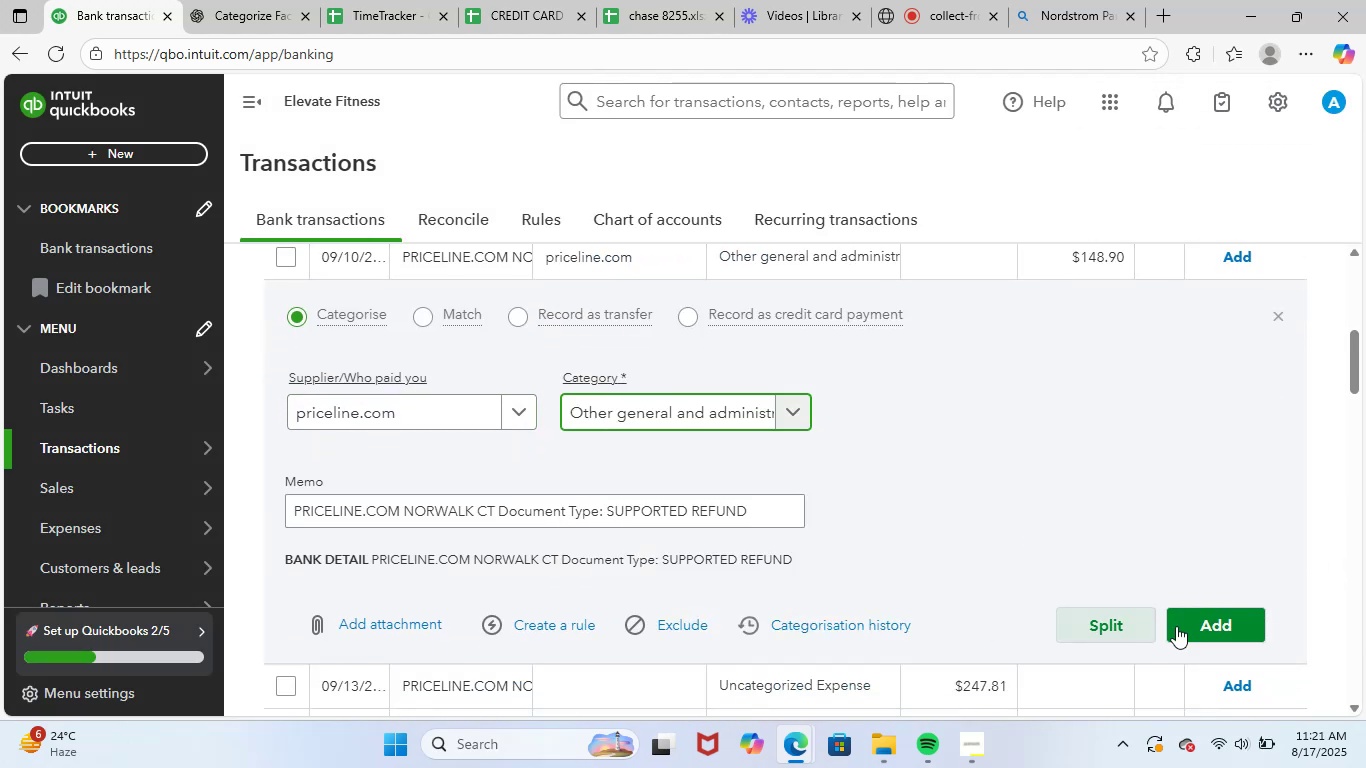 
left_click([1190, 626])
 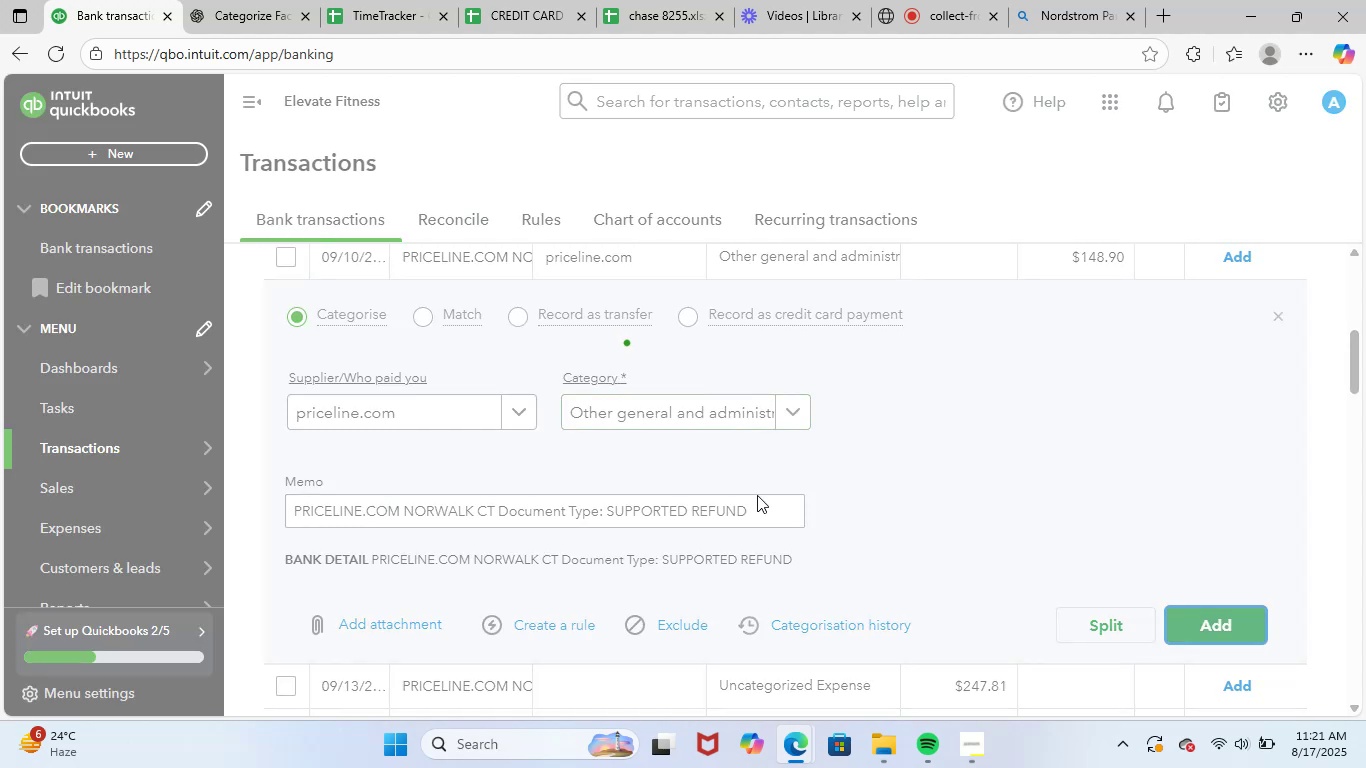 
scroll: coordinate [657, 454], scroll_direction: up, amount: 2.0
 